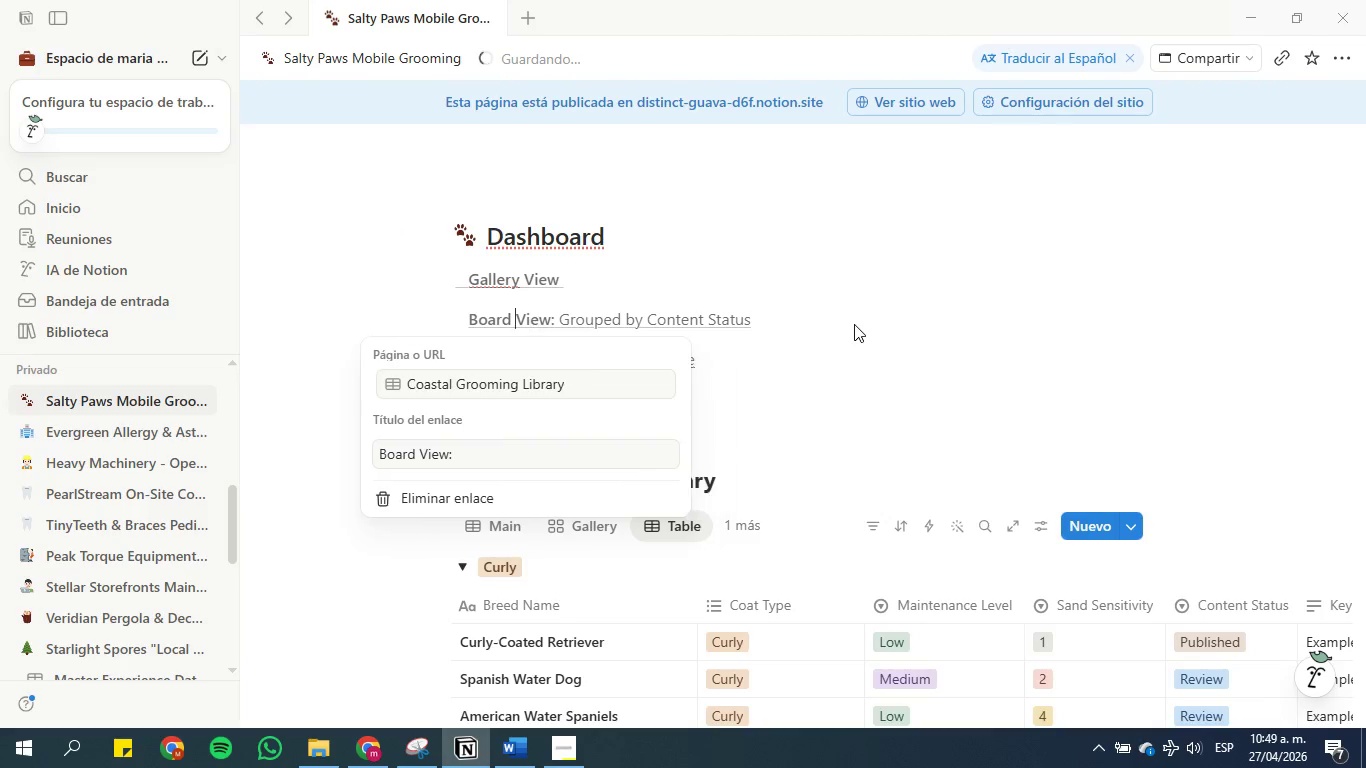 
key(ArrowLeft)
 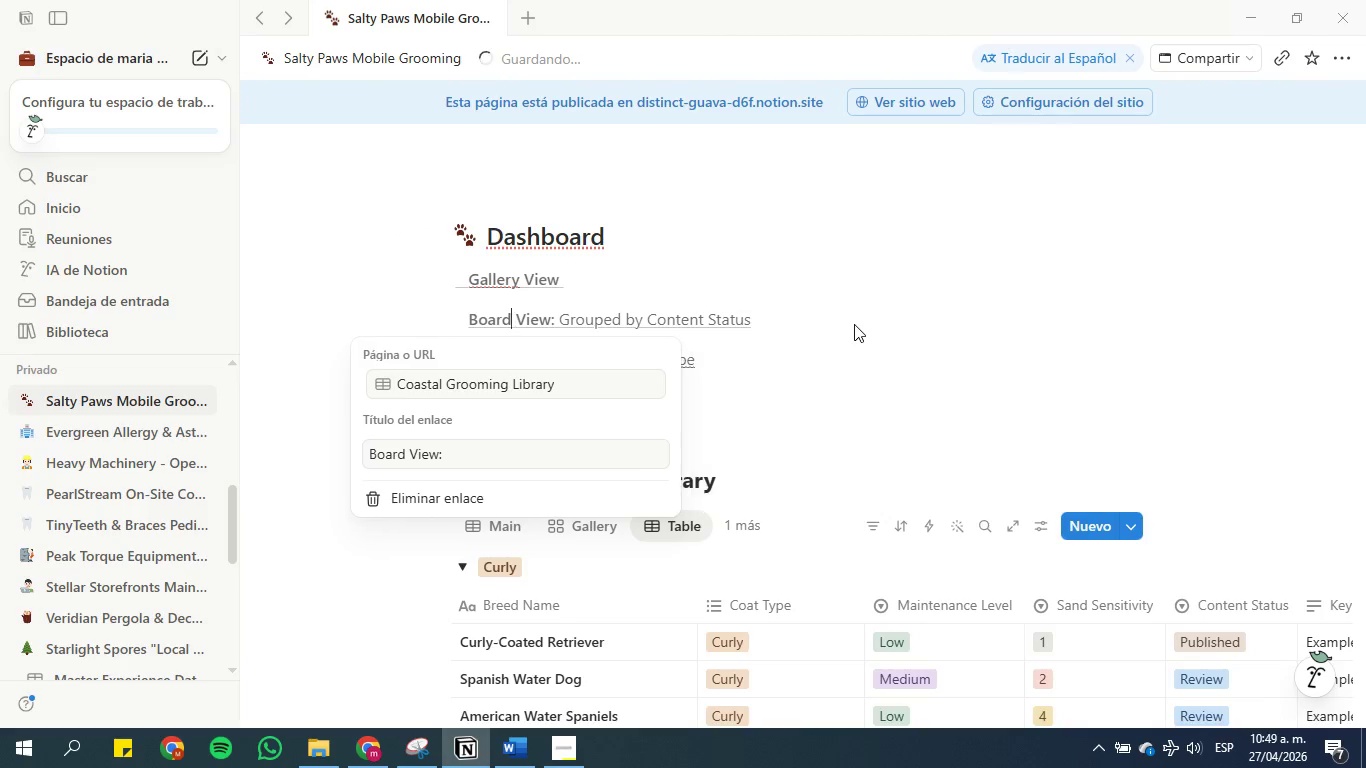 
key(ArrowLeft)
 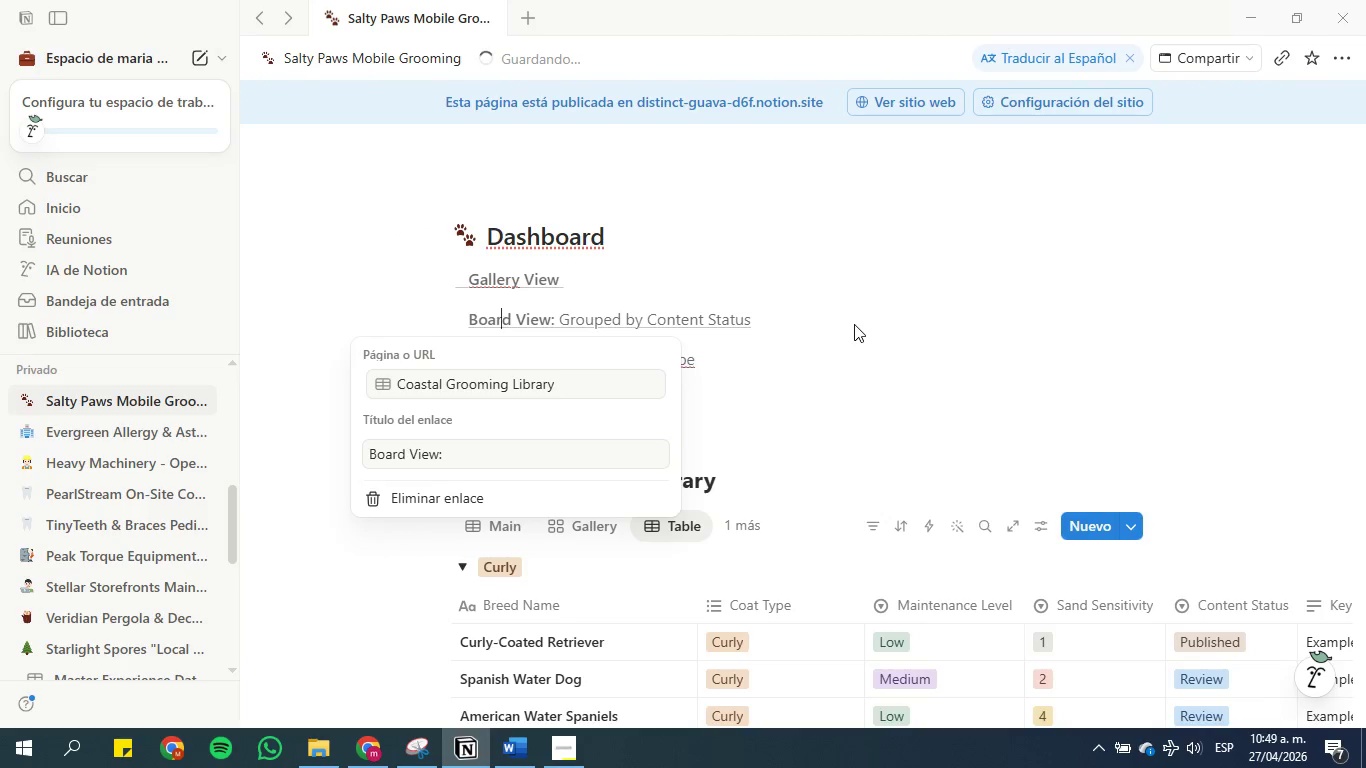 
key(ArrowLeft)
 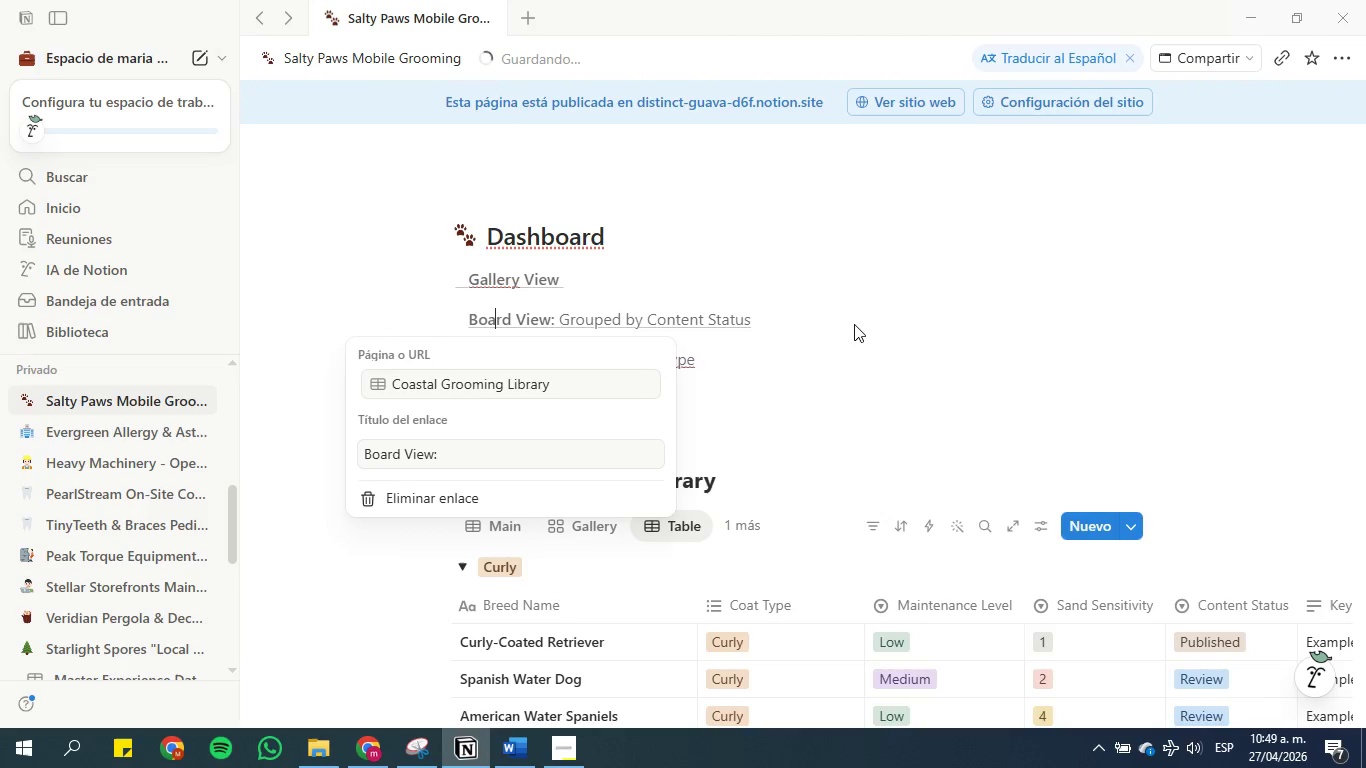 
key(ArrowLeft)
 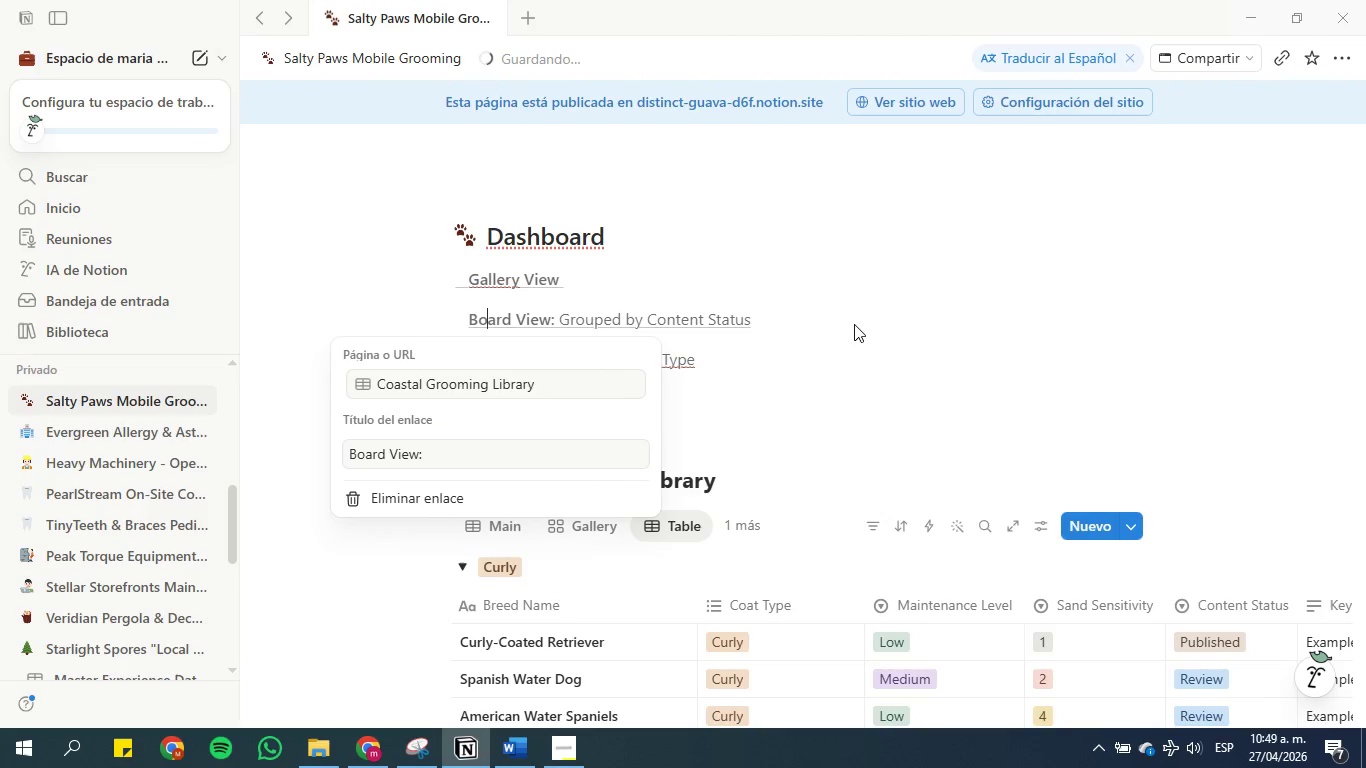 
key(ArrowLeft)
 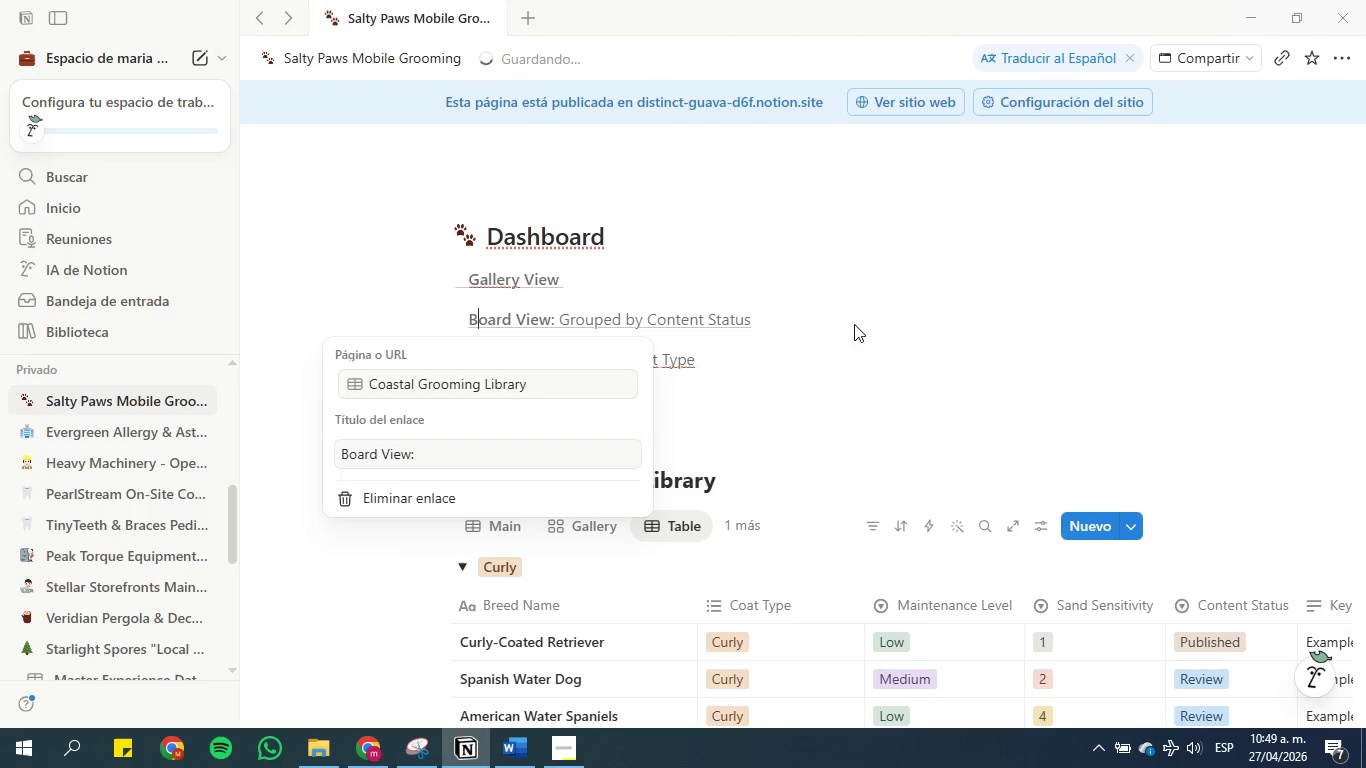 
key(ArrowLeft)
 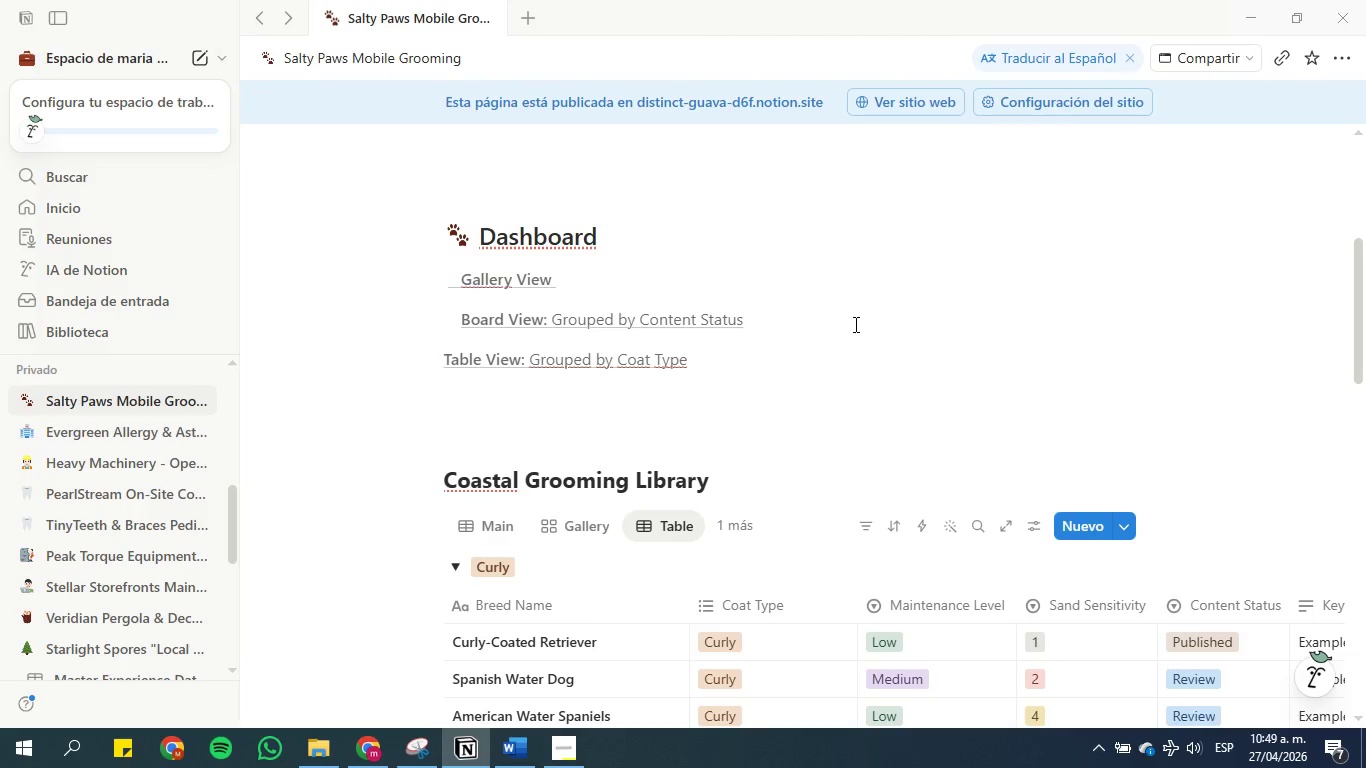 
key(Backspace)
 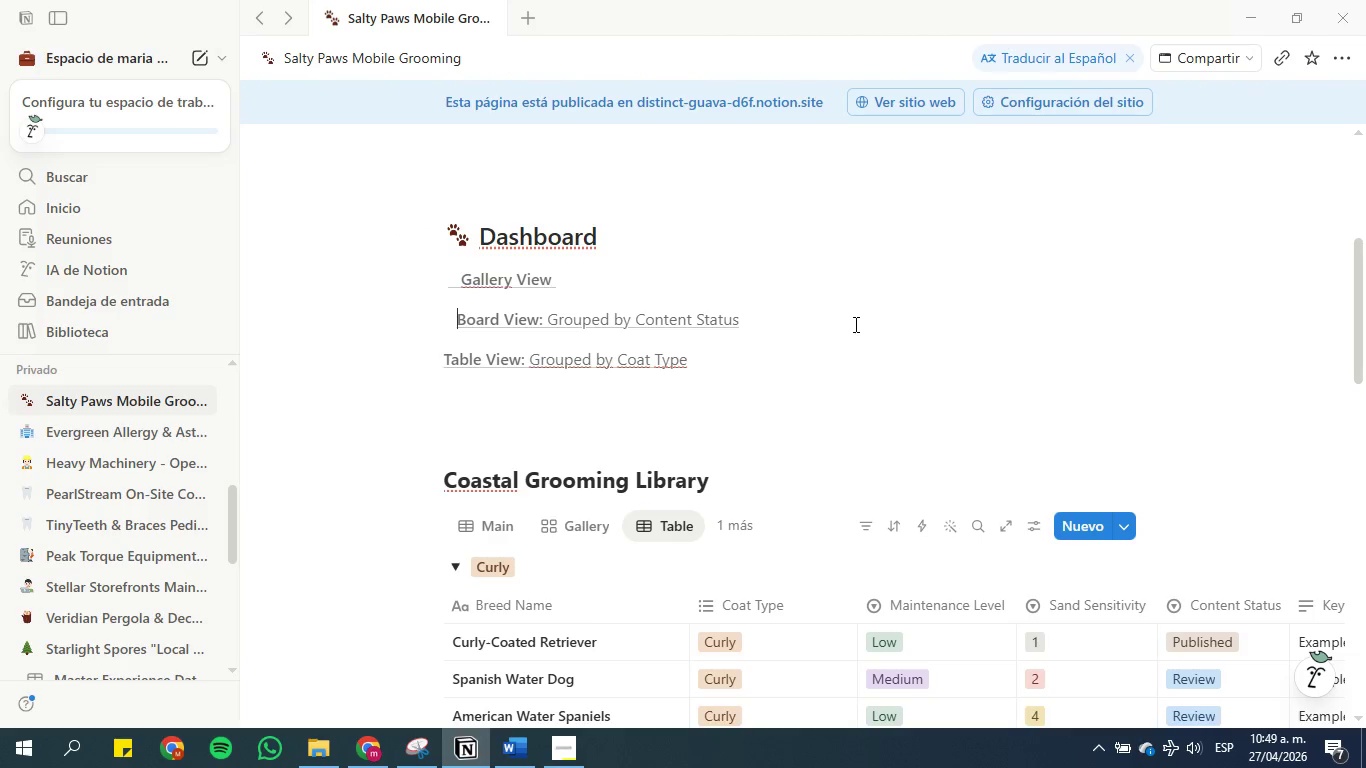 
key(Backspace)
 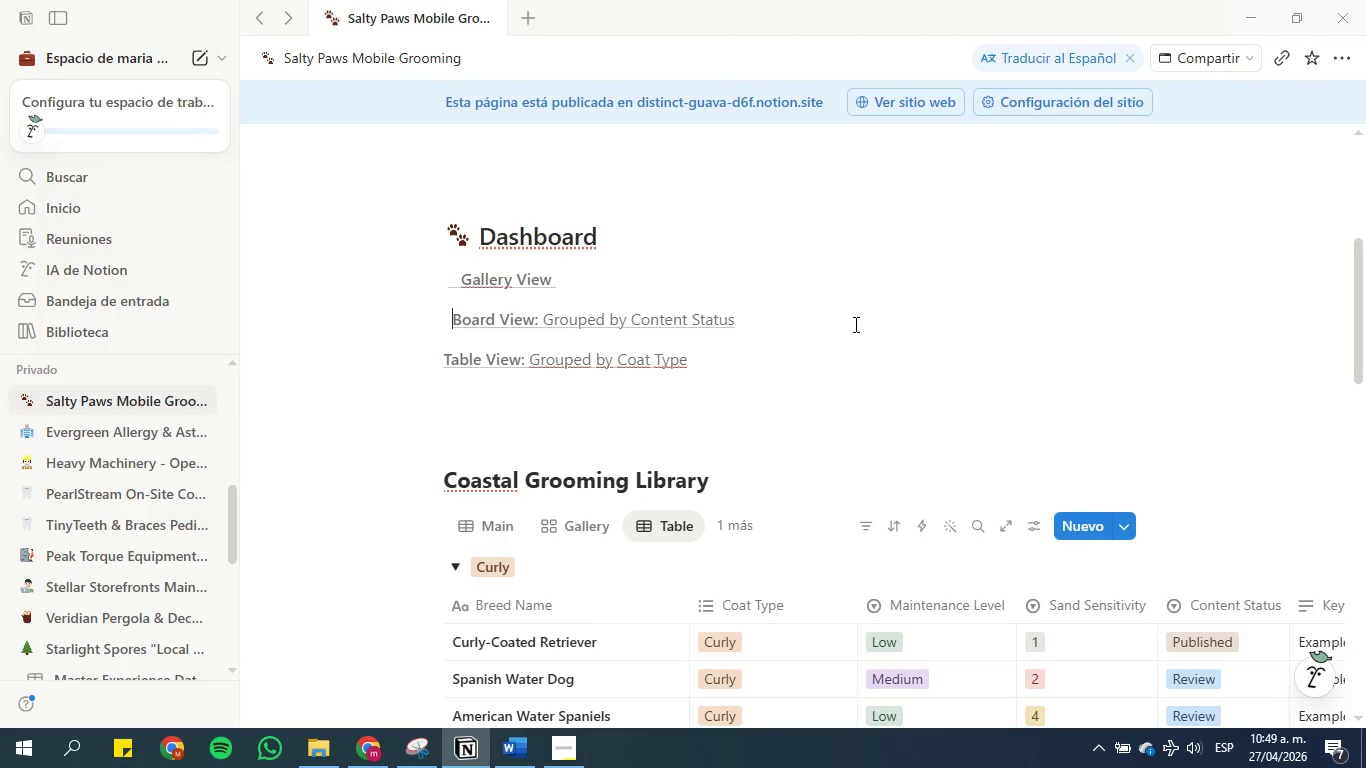 
key(Backspace)
 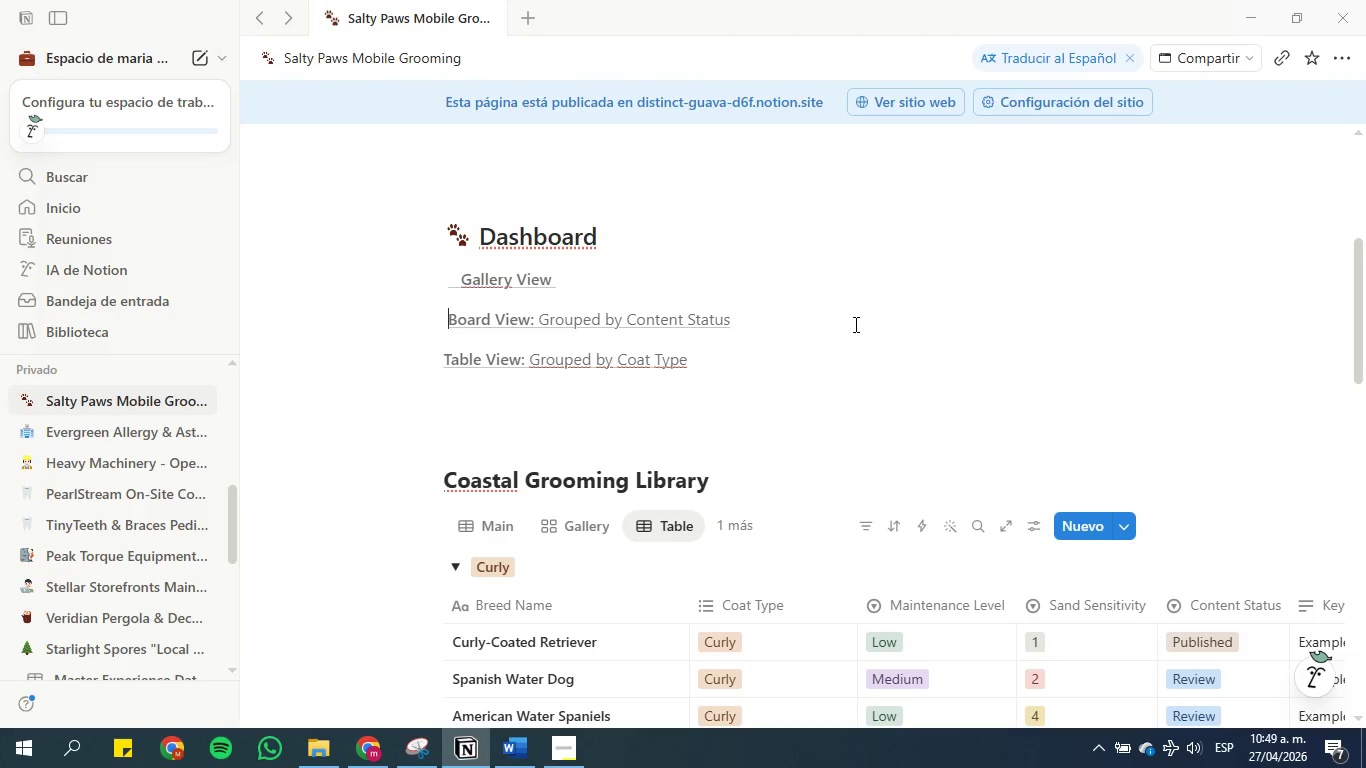 
key(Backspace)
 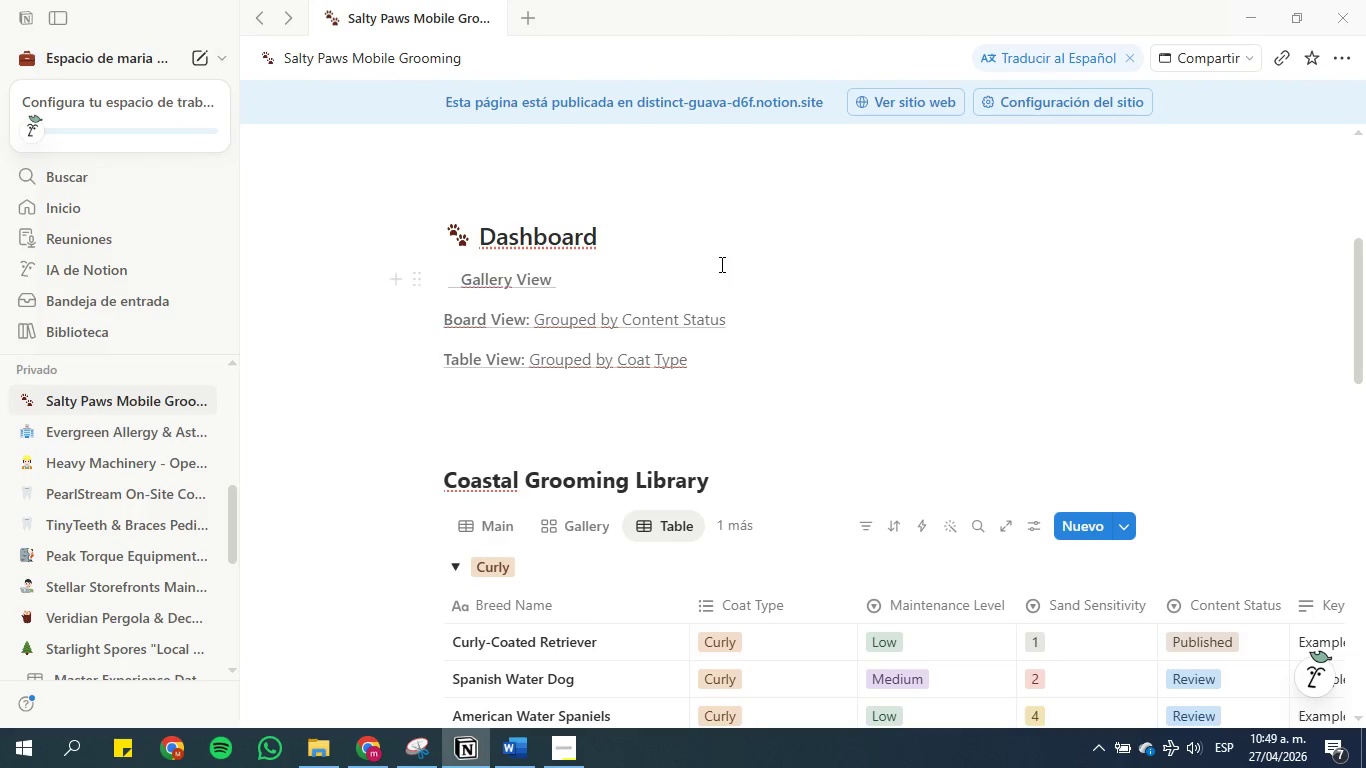 
left_click([714, 276])
 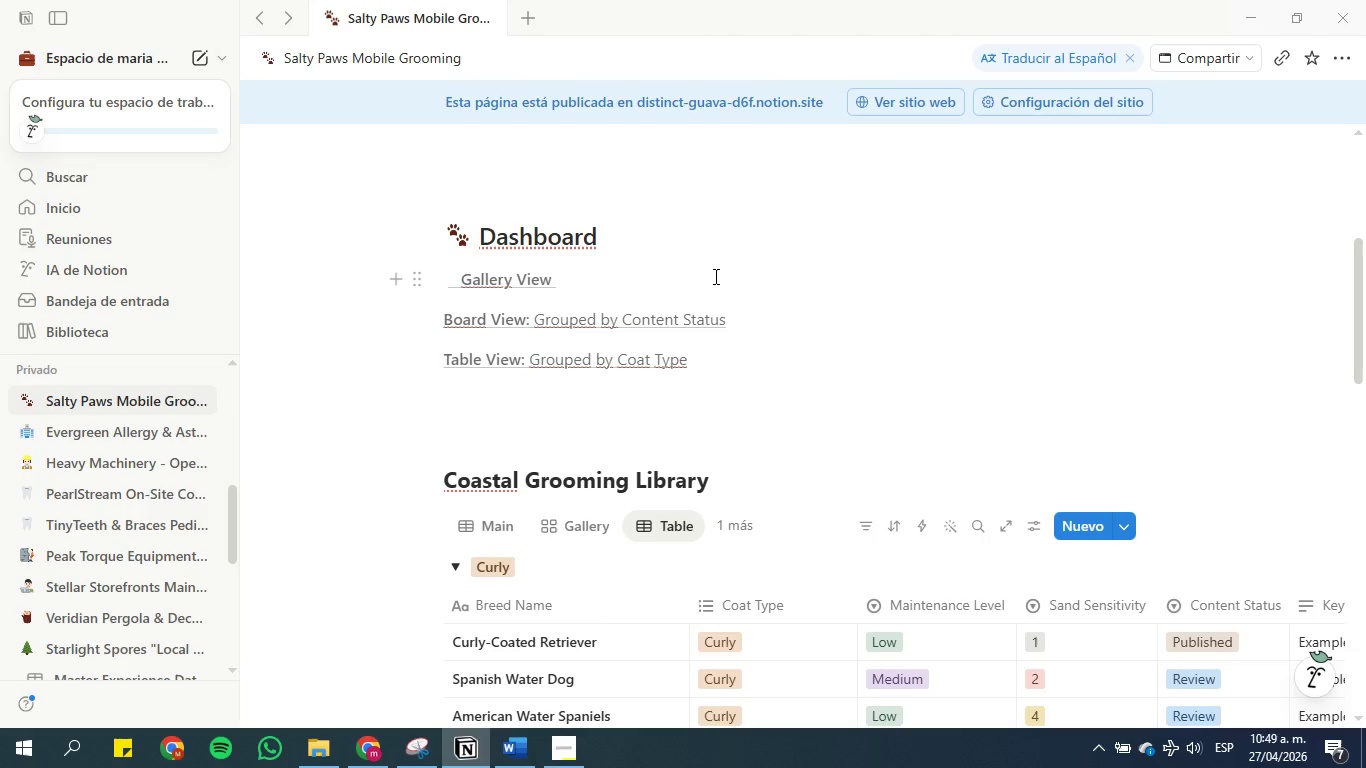 
key(Backspace)
 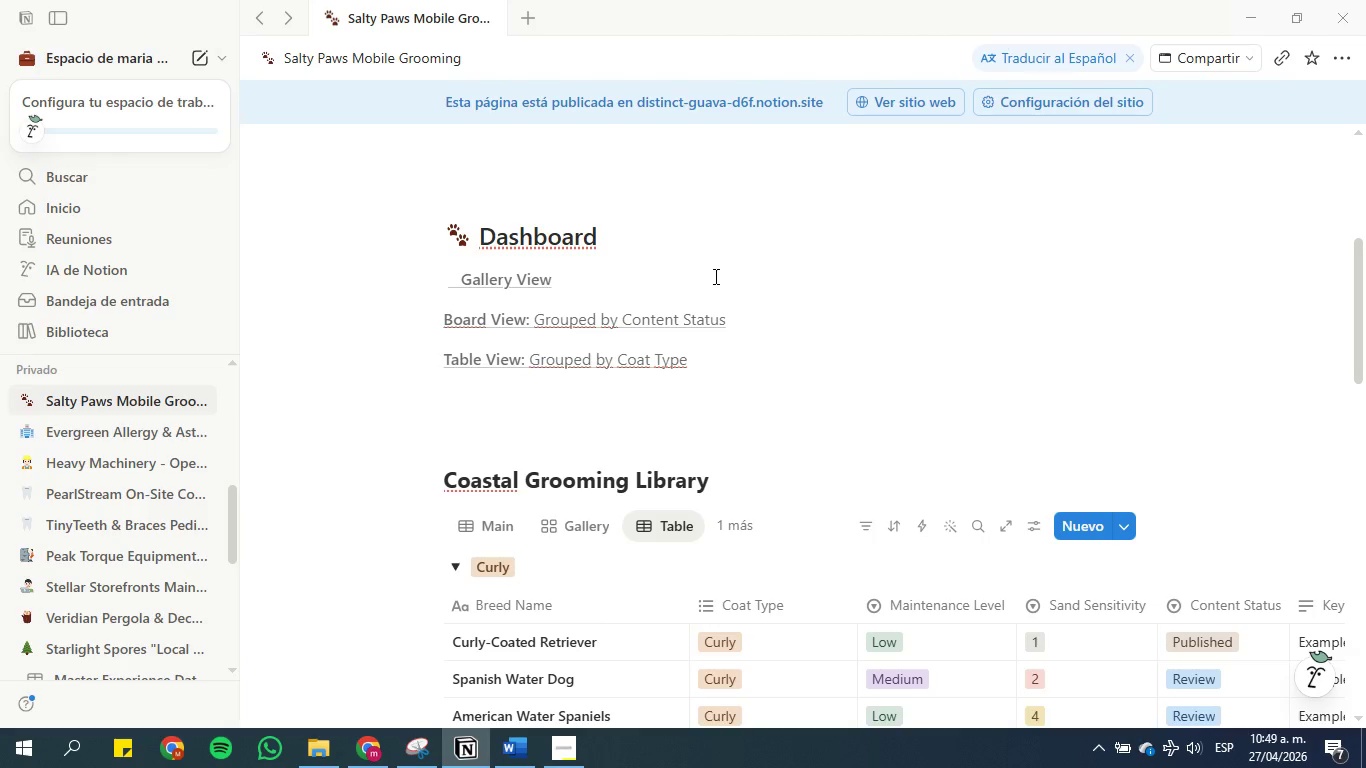 
key(ArrowLeft)
 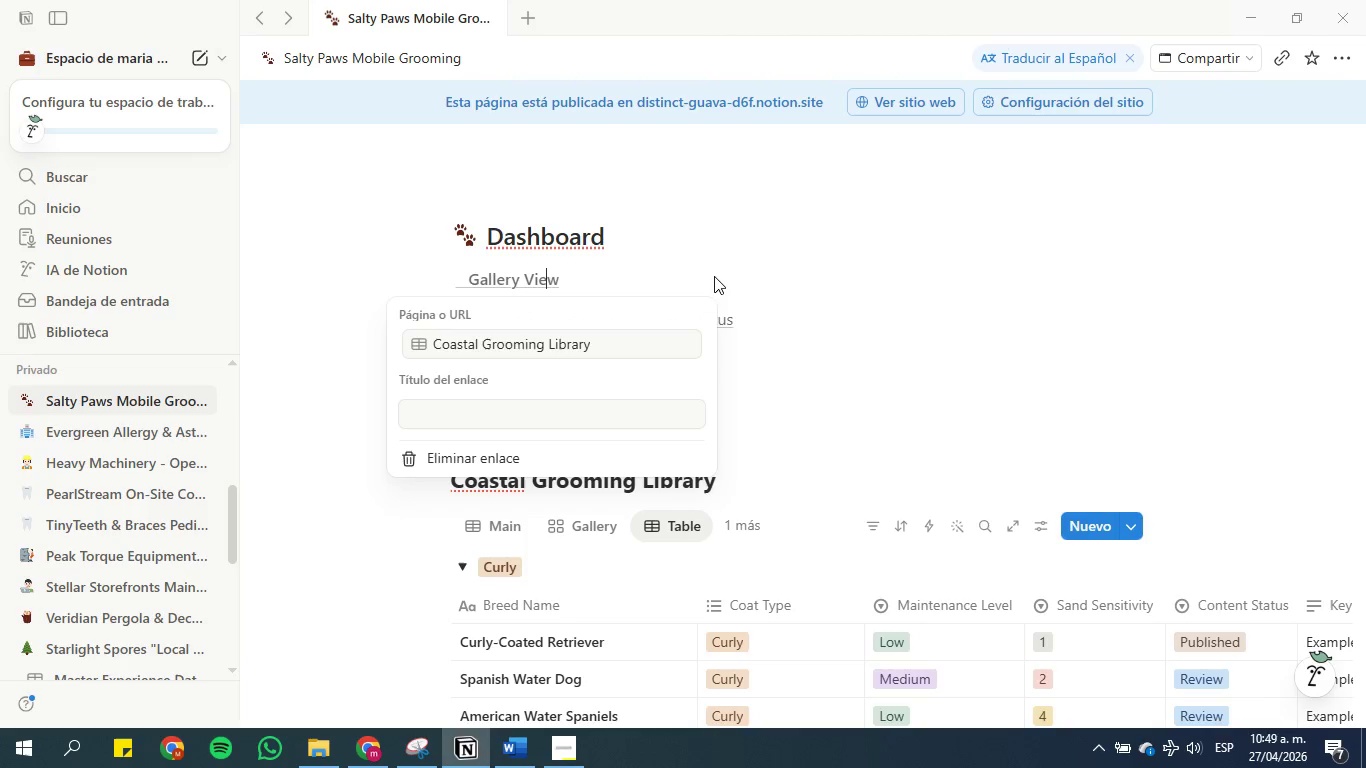 
key(ArrowLeft)
 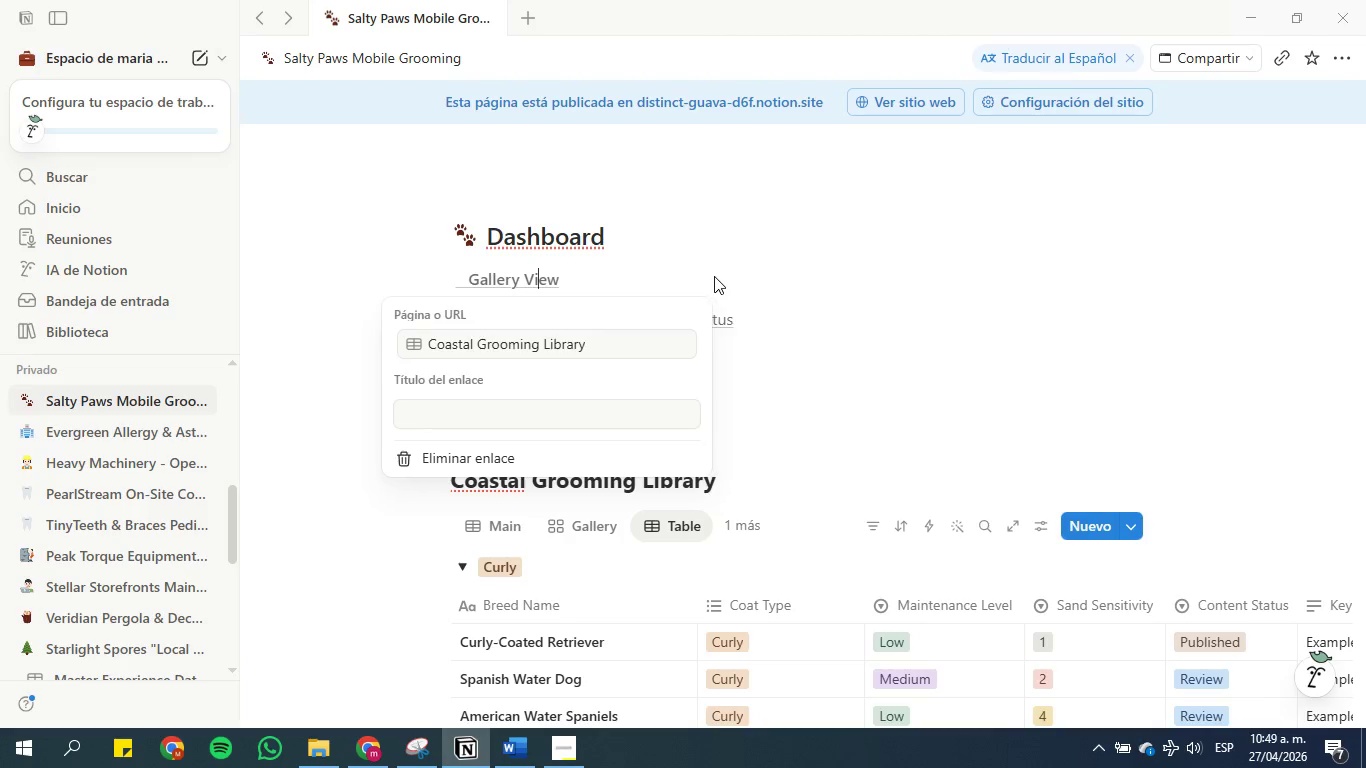 
key(ArrowLeft)
 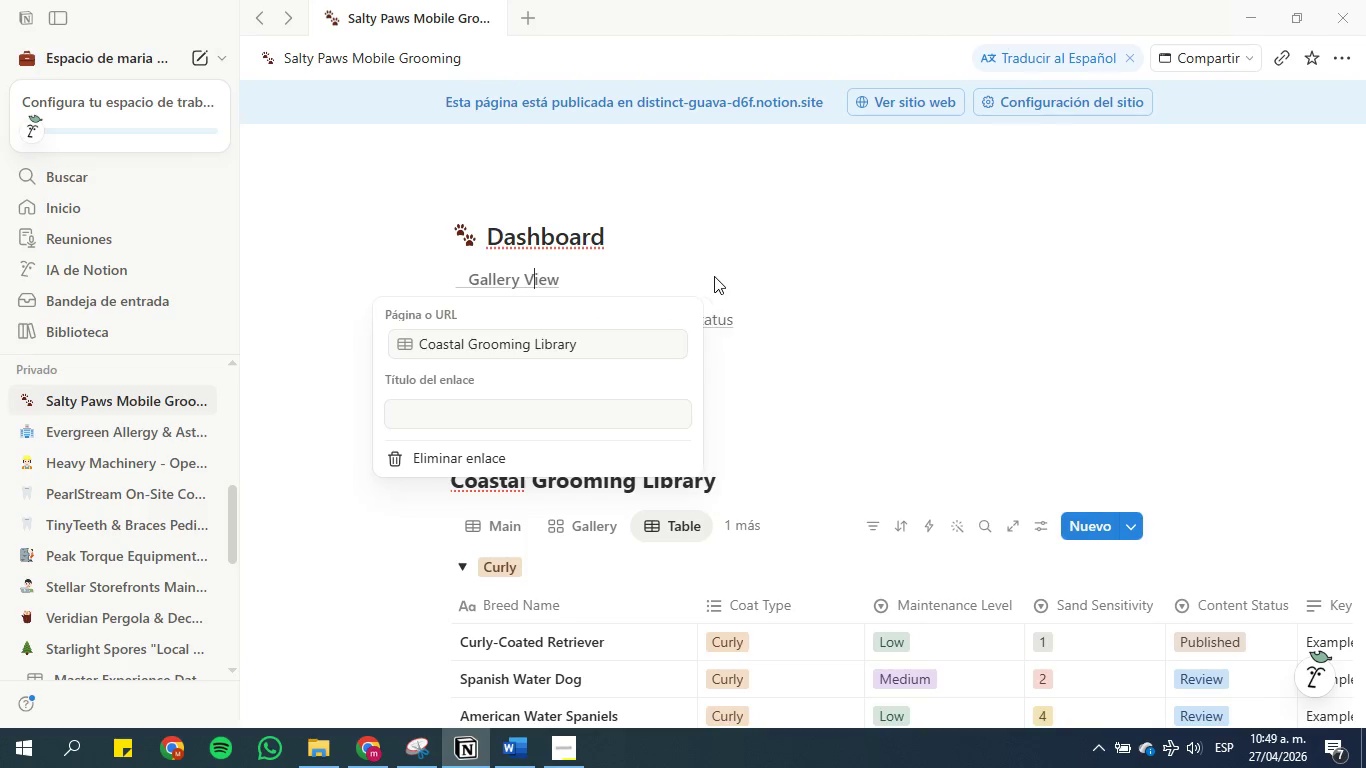 
key(ArrowLeft)
 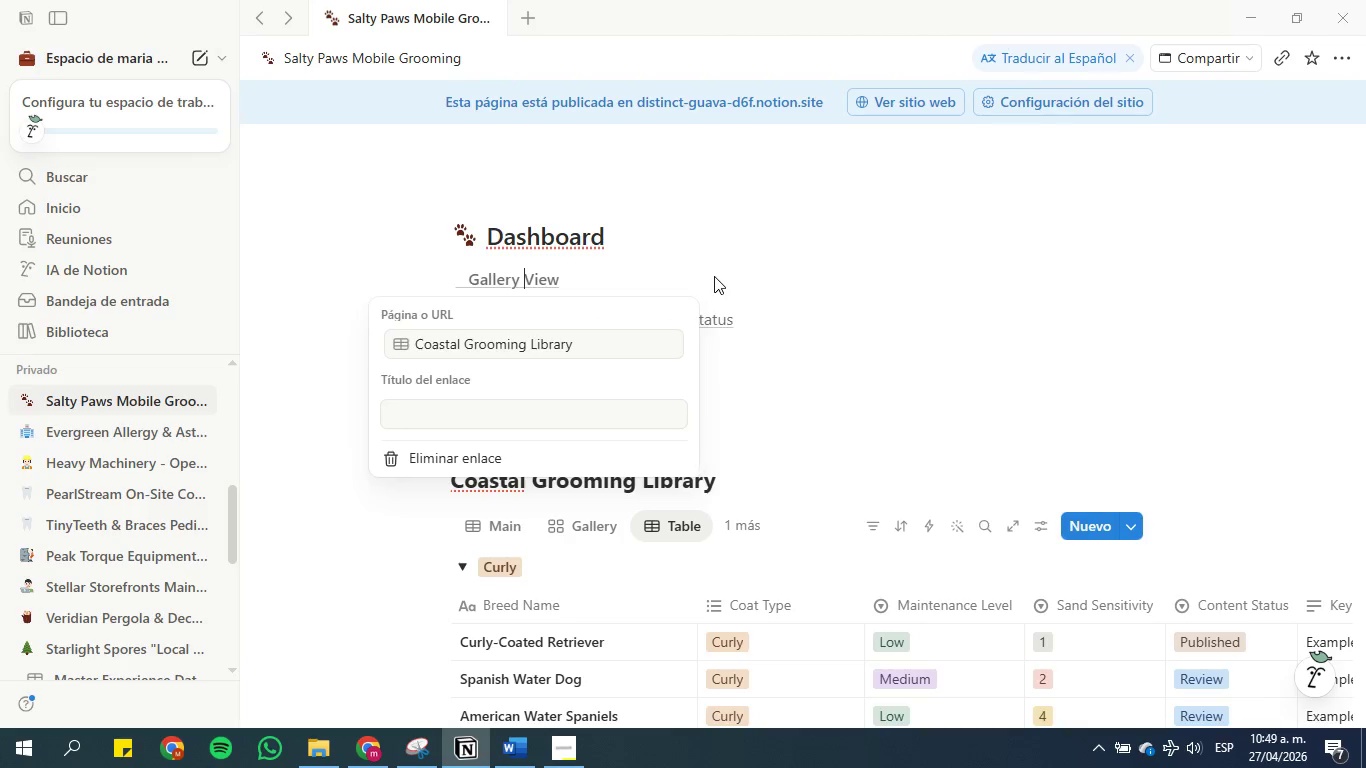 
key(ArrowLeft)
 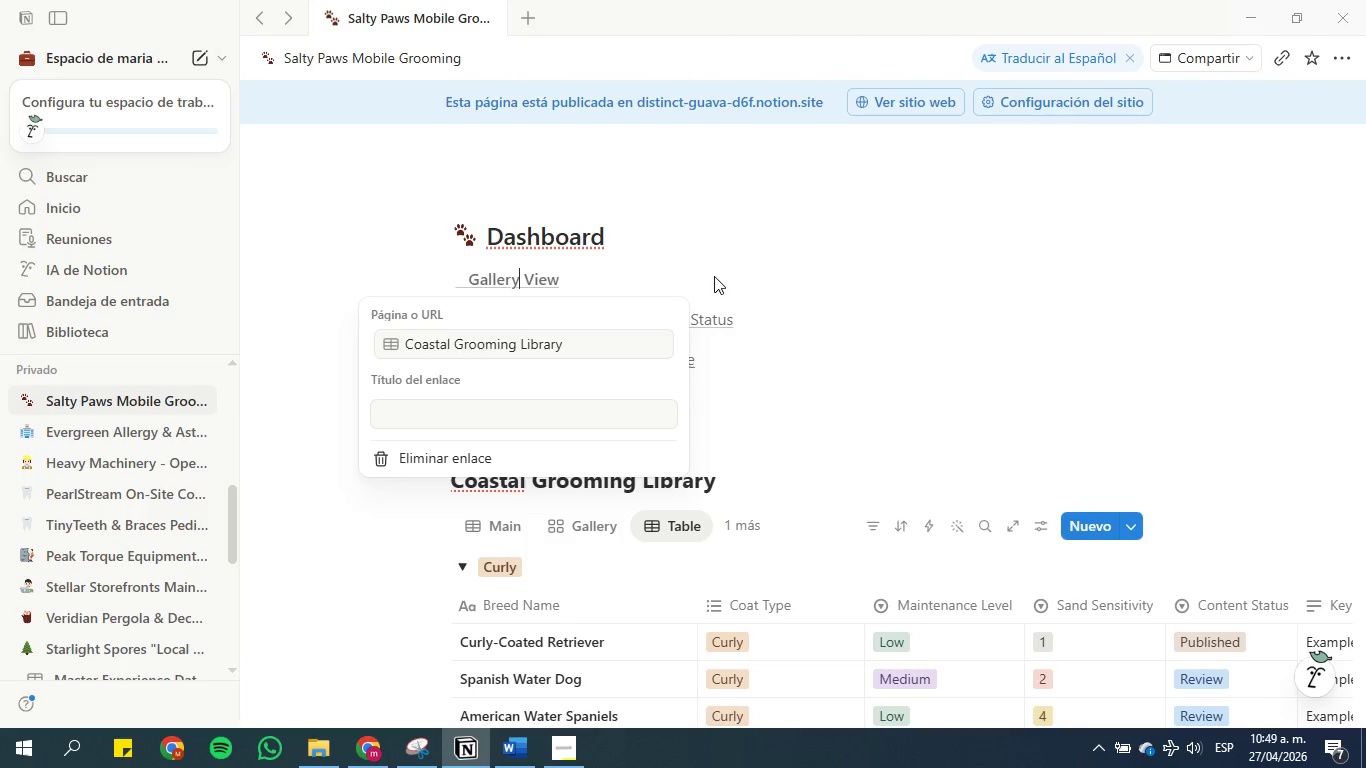 
key(ArrowLeft)
 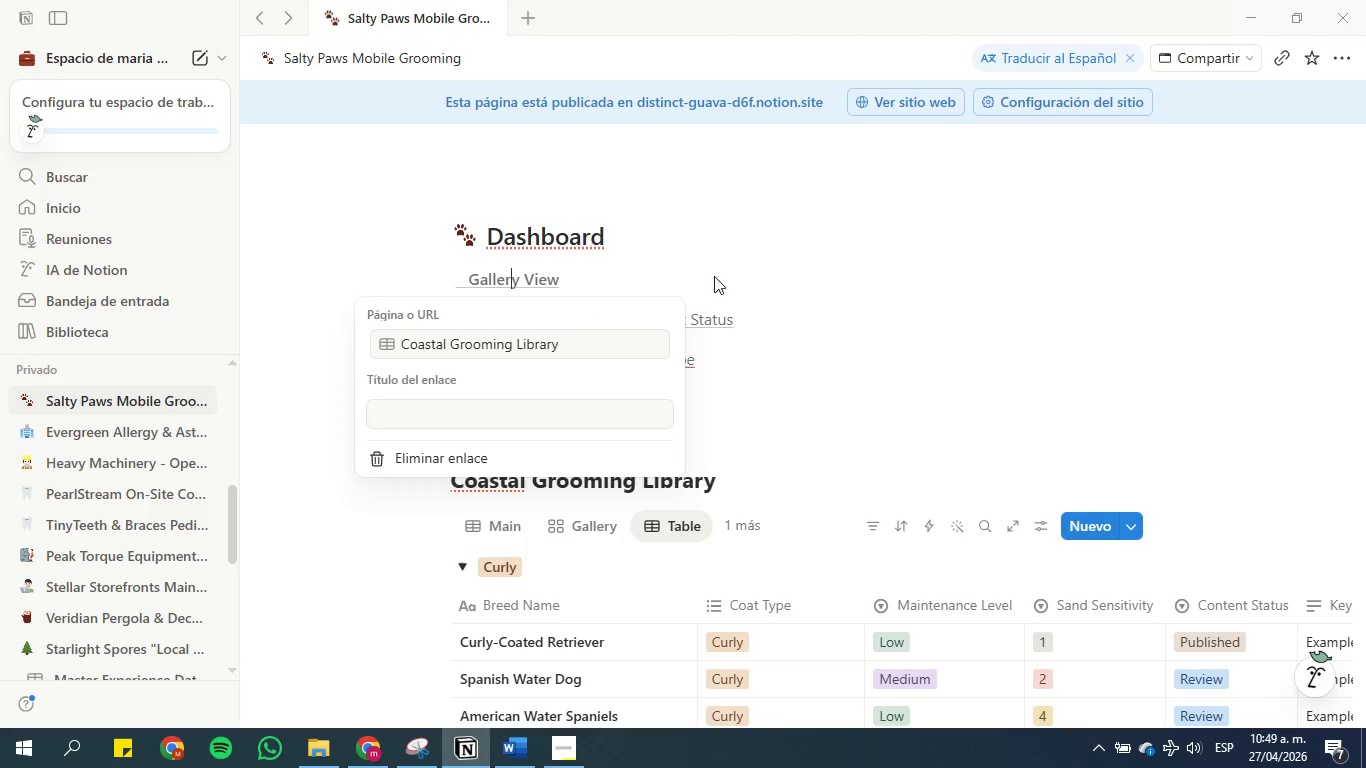 
key(ArrowLeft)
 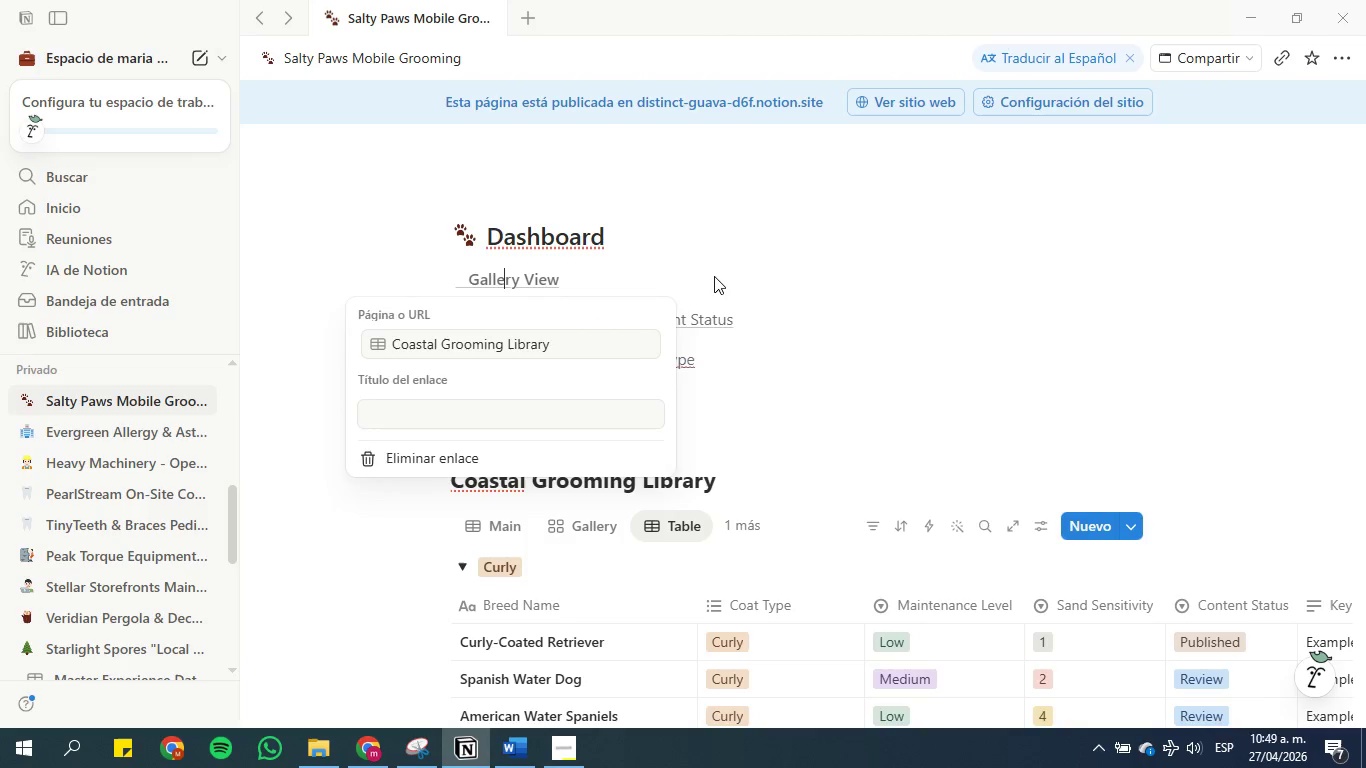 
key(ArrowLeft)
 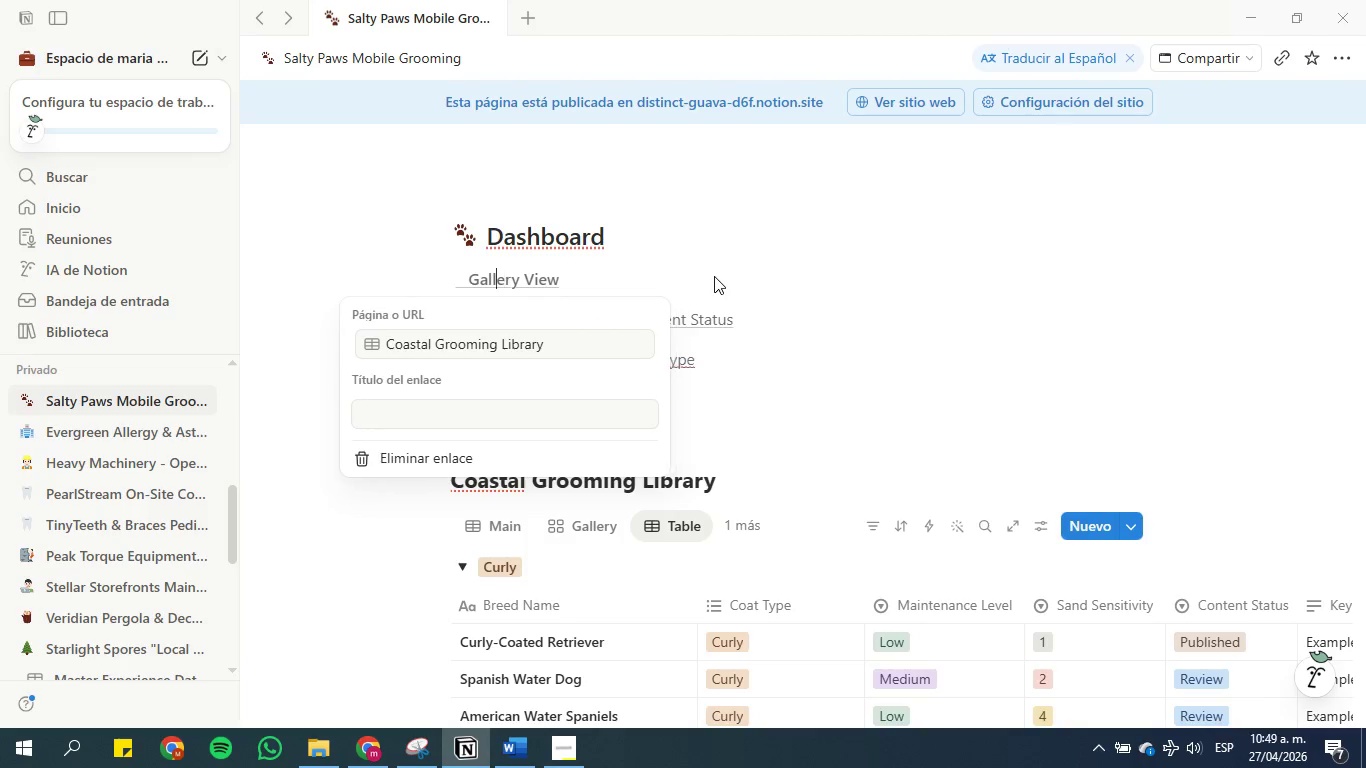 
key(ArrowLeft)
 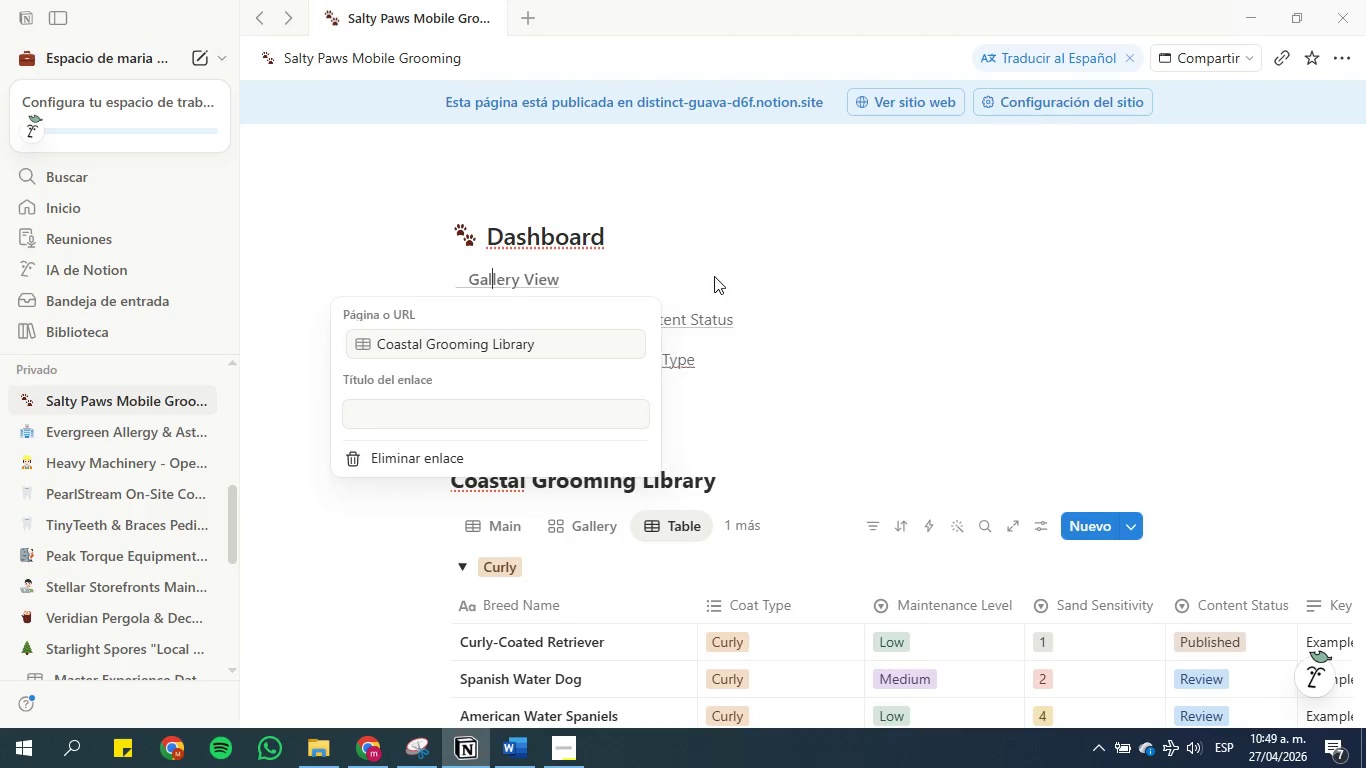 
key(ArrowLeft)
 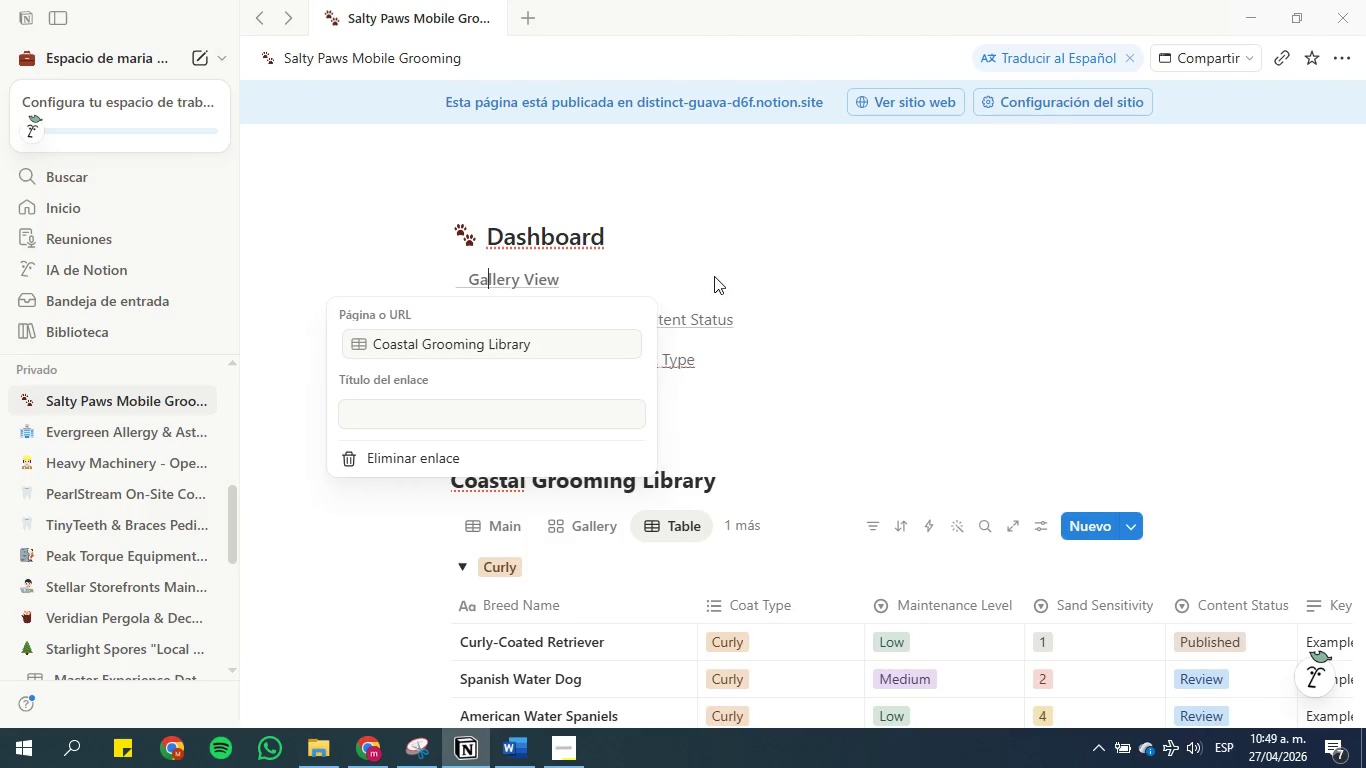 
key(ArrowLeft)
 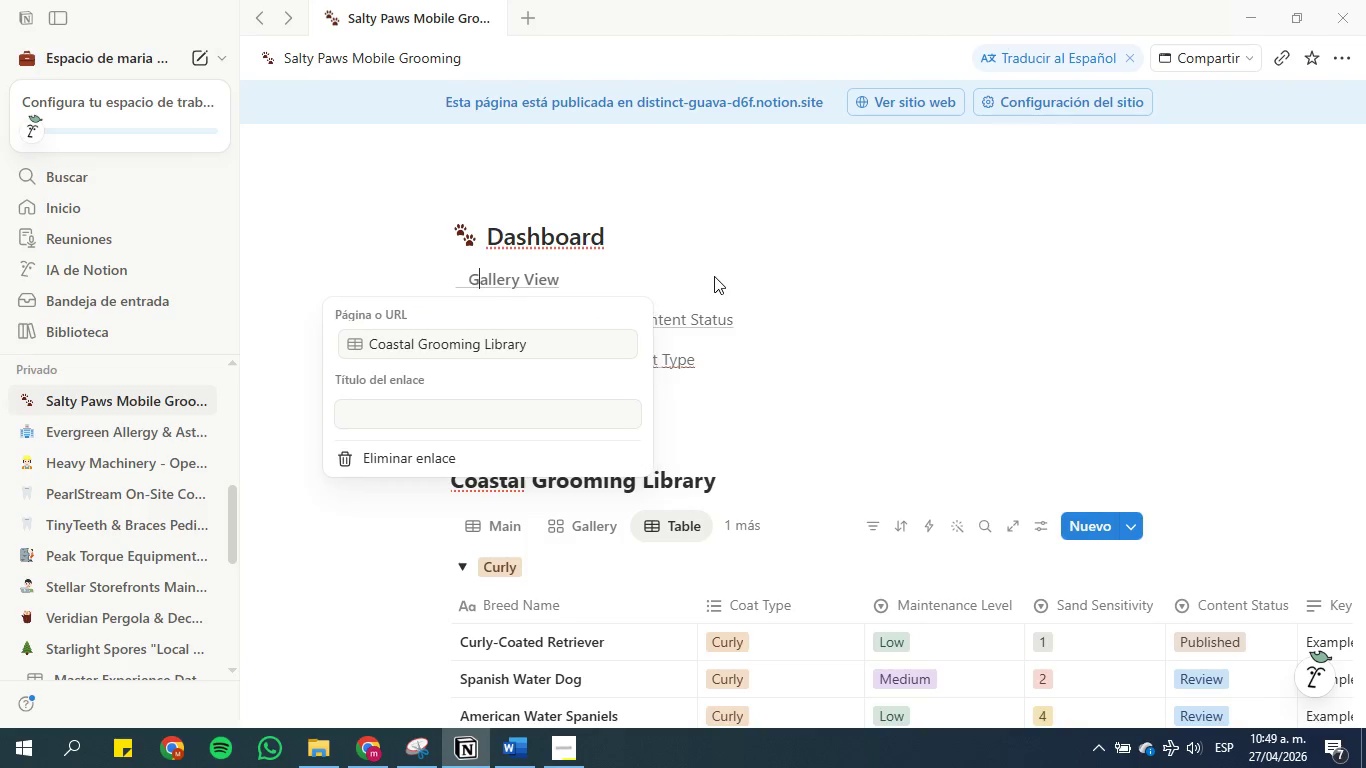 
key(ArrowLeft)
 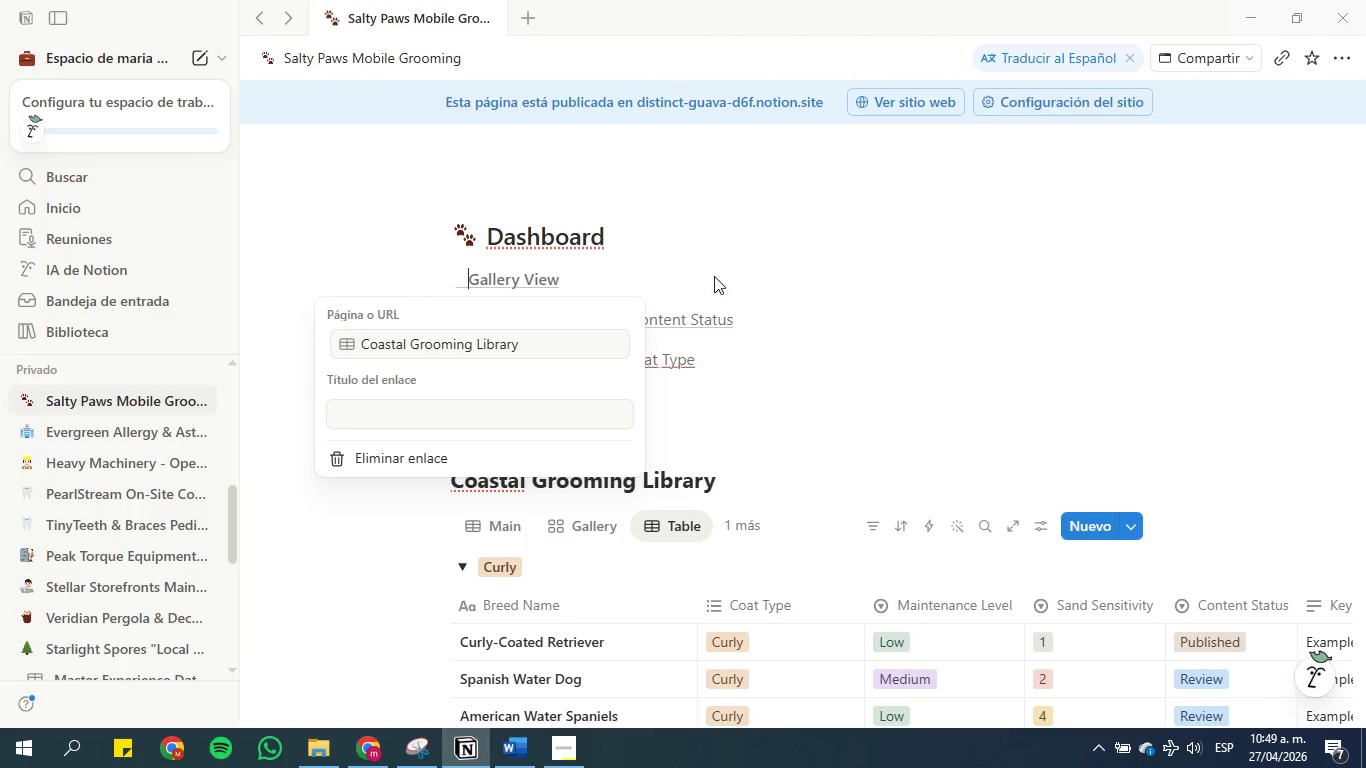 
key(Backspace)
 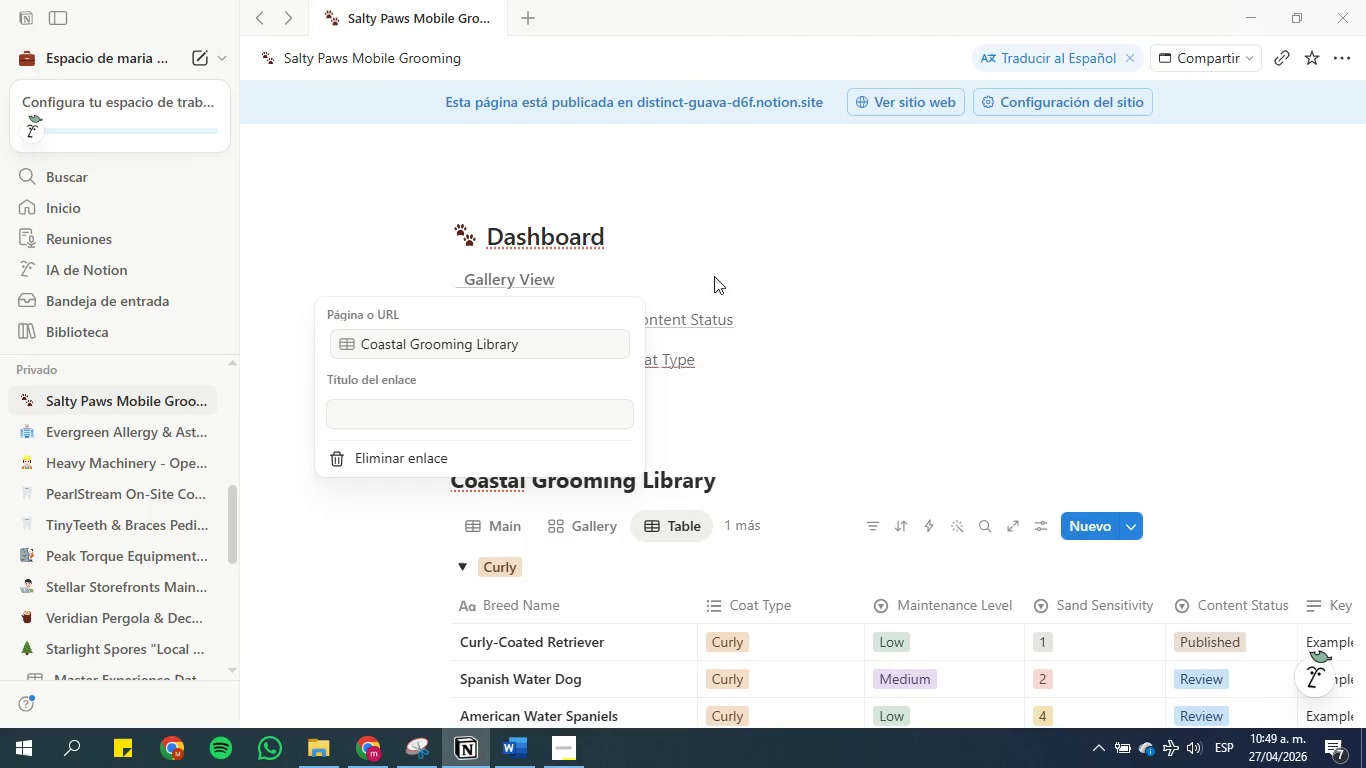 
key(Backspace)
 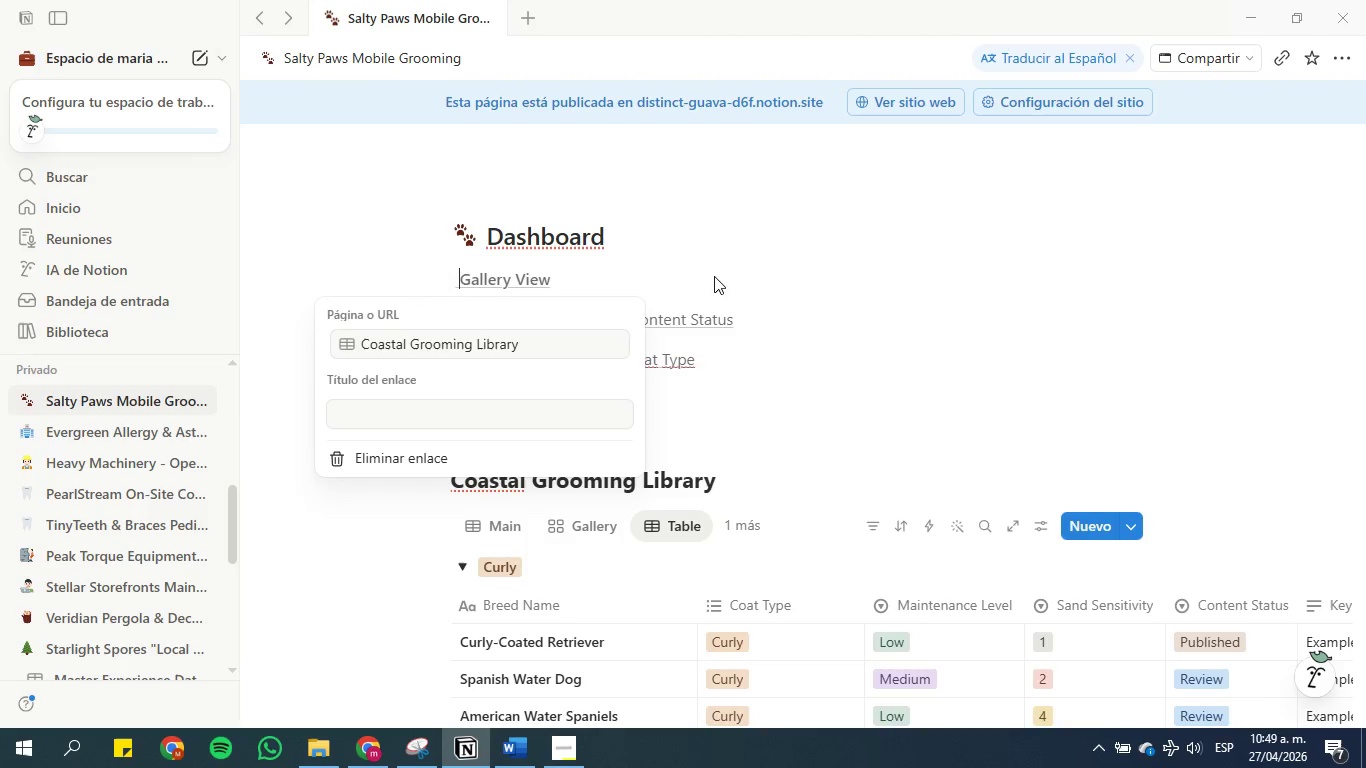 
key(Backspace)
 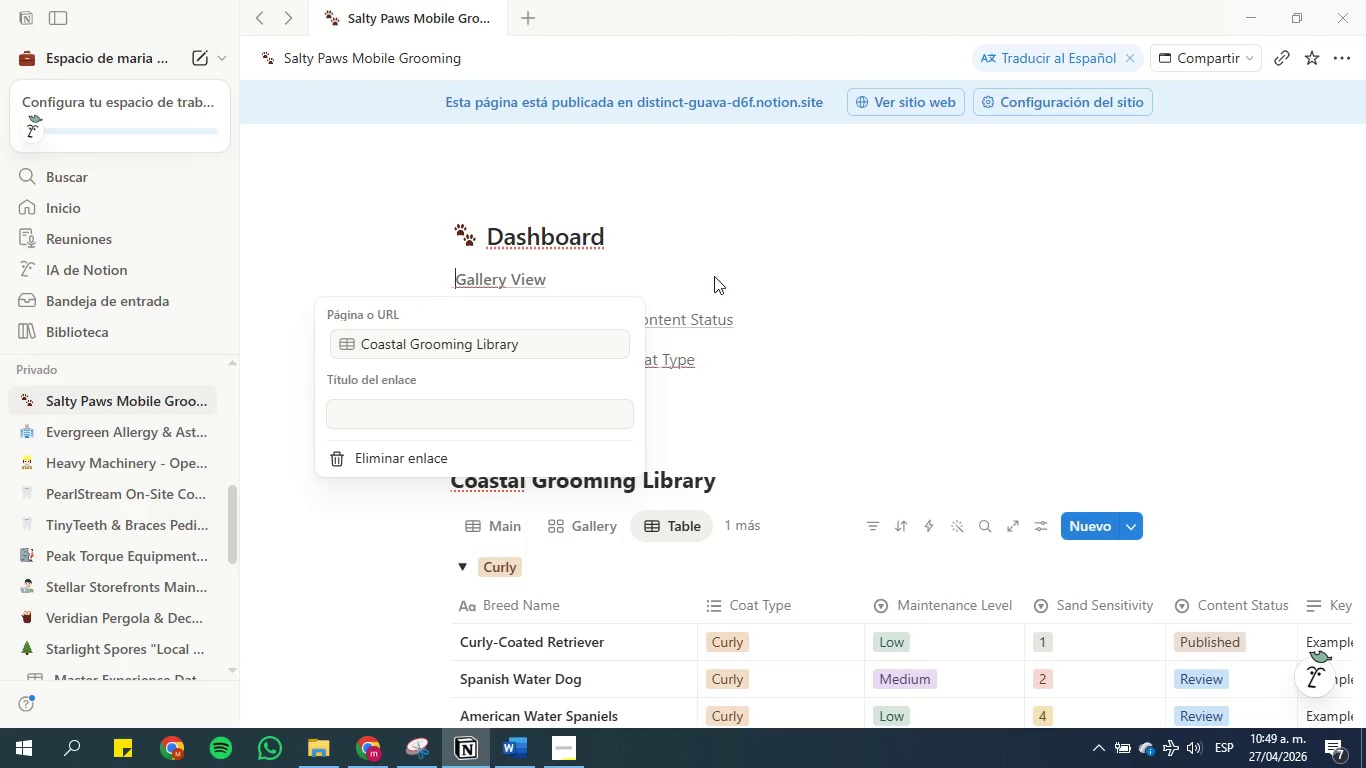 
key(Backspace)
 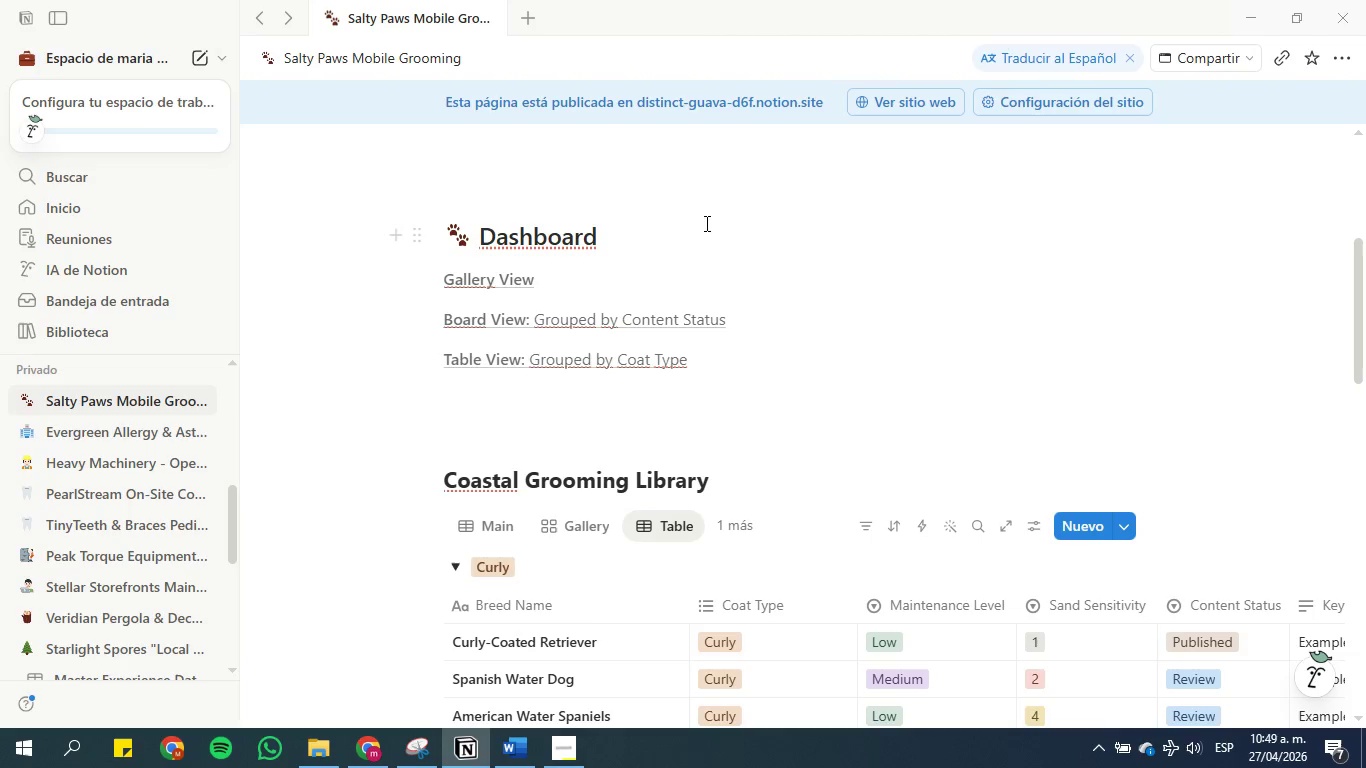 
left_click([694, 239])
 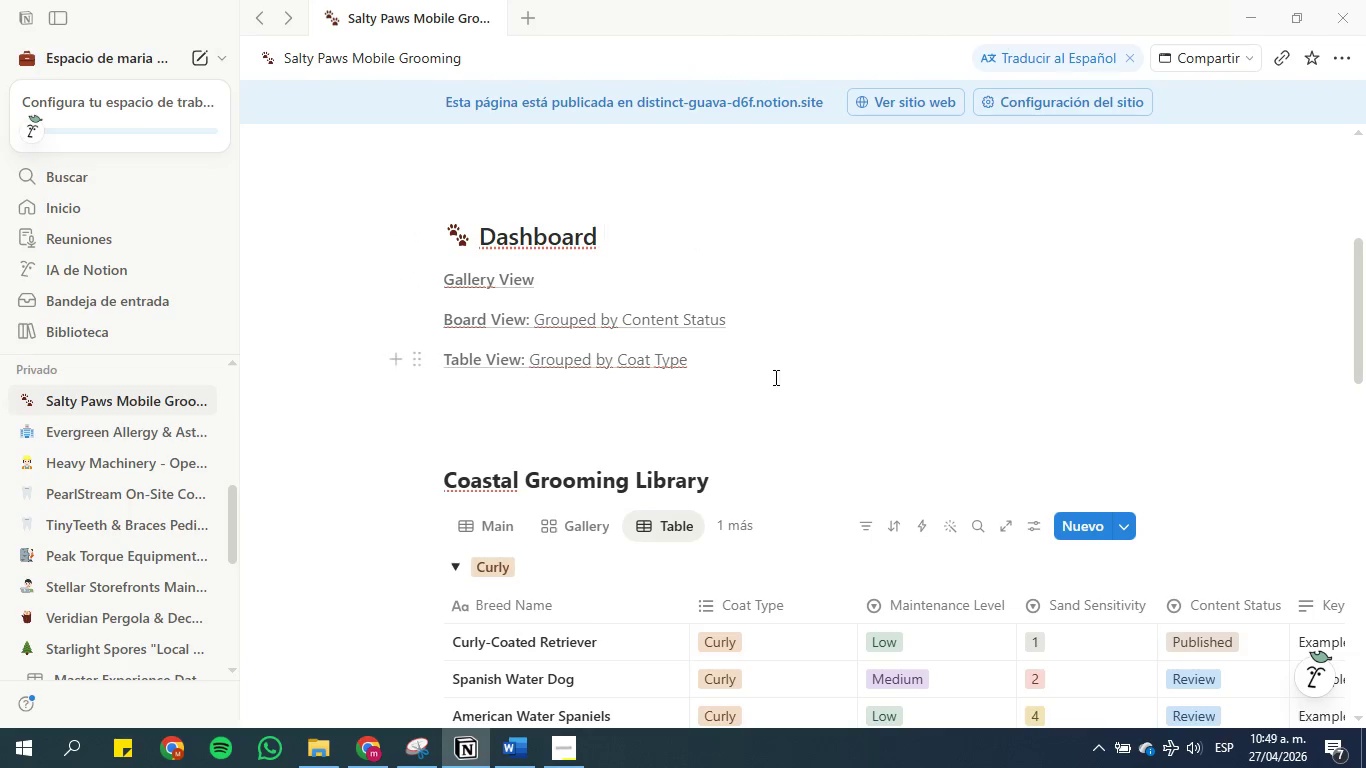 
left_click([764, 362])
 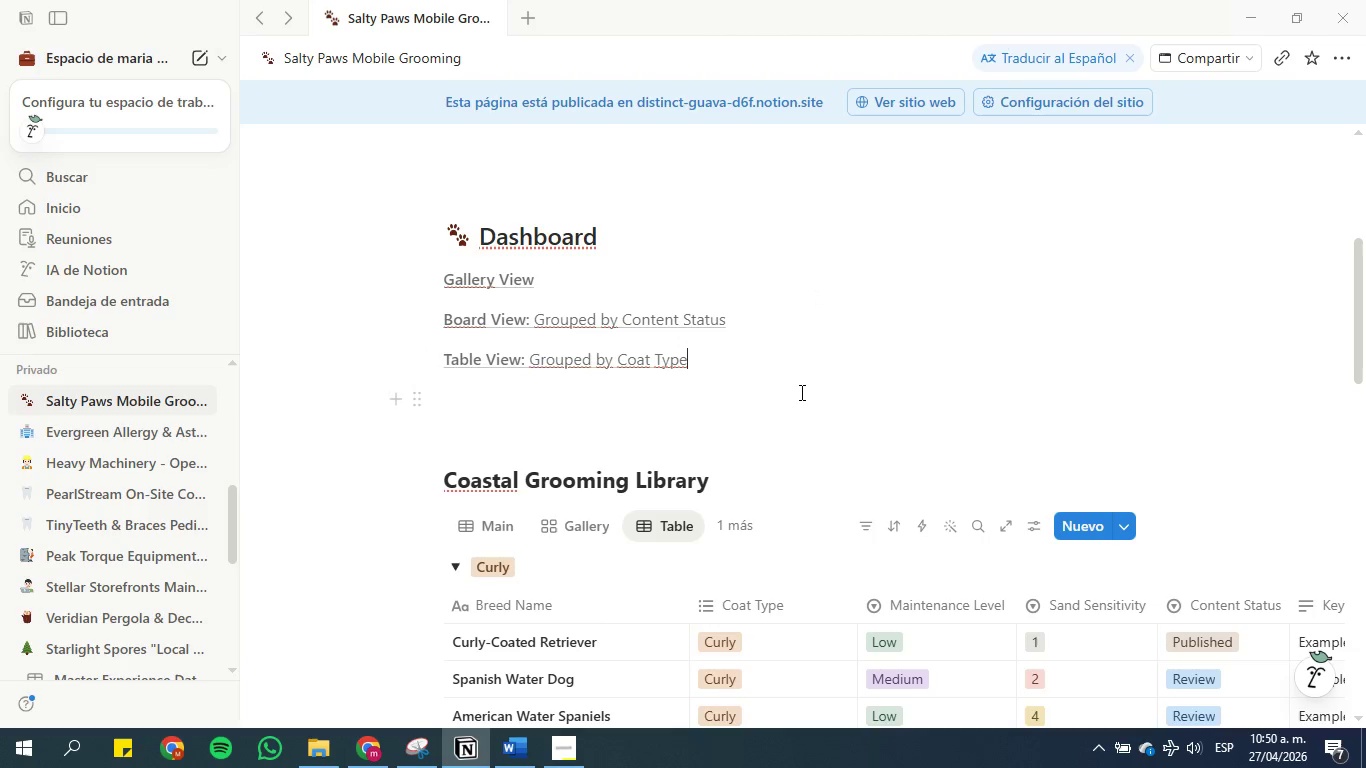 
wait(9.58)
 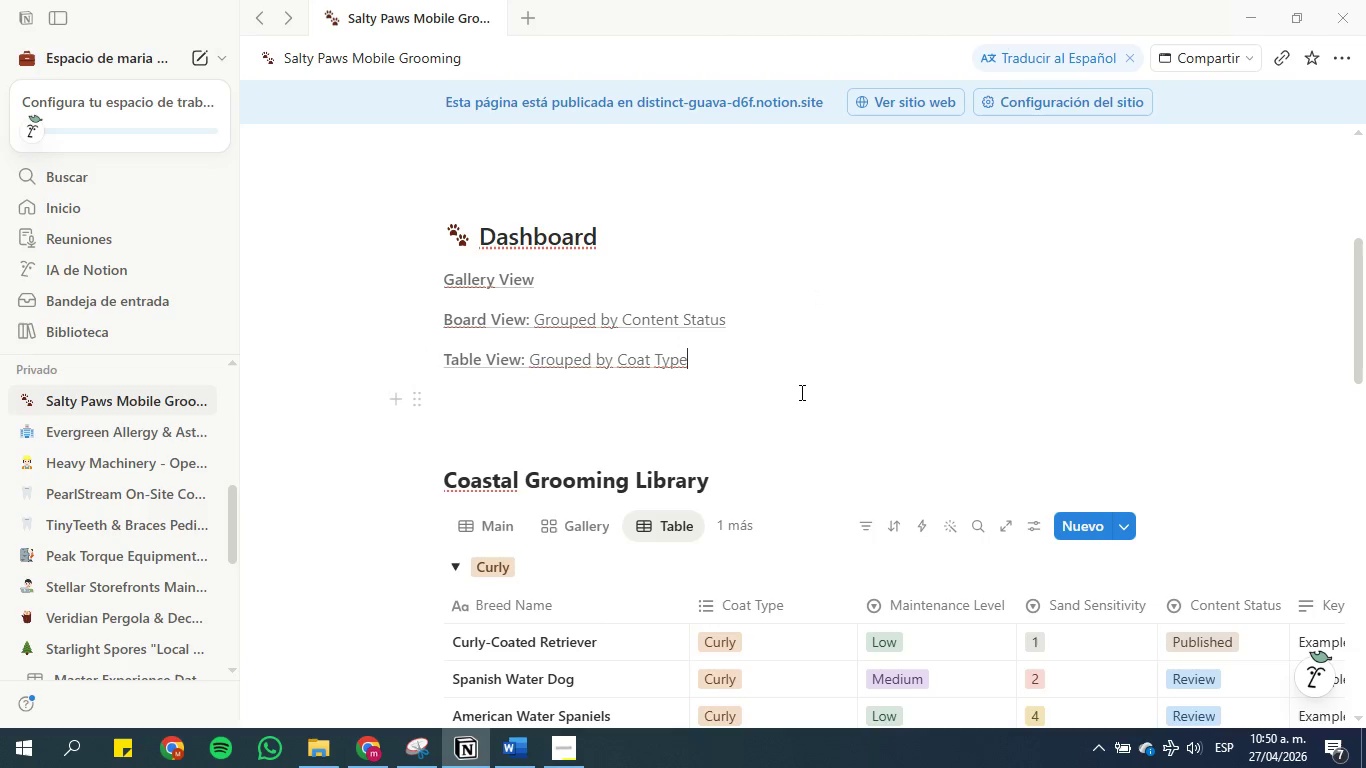 
left_click([1124, 525])
 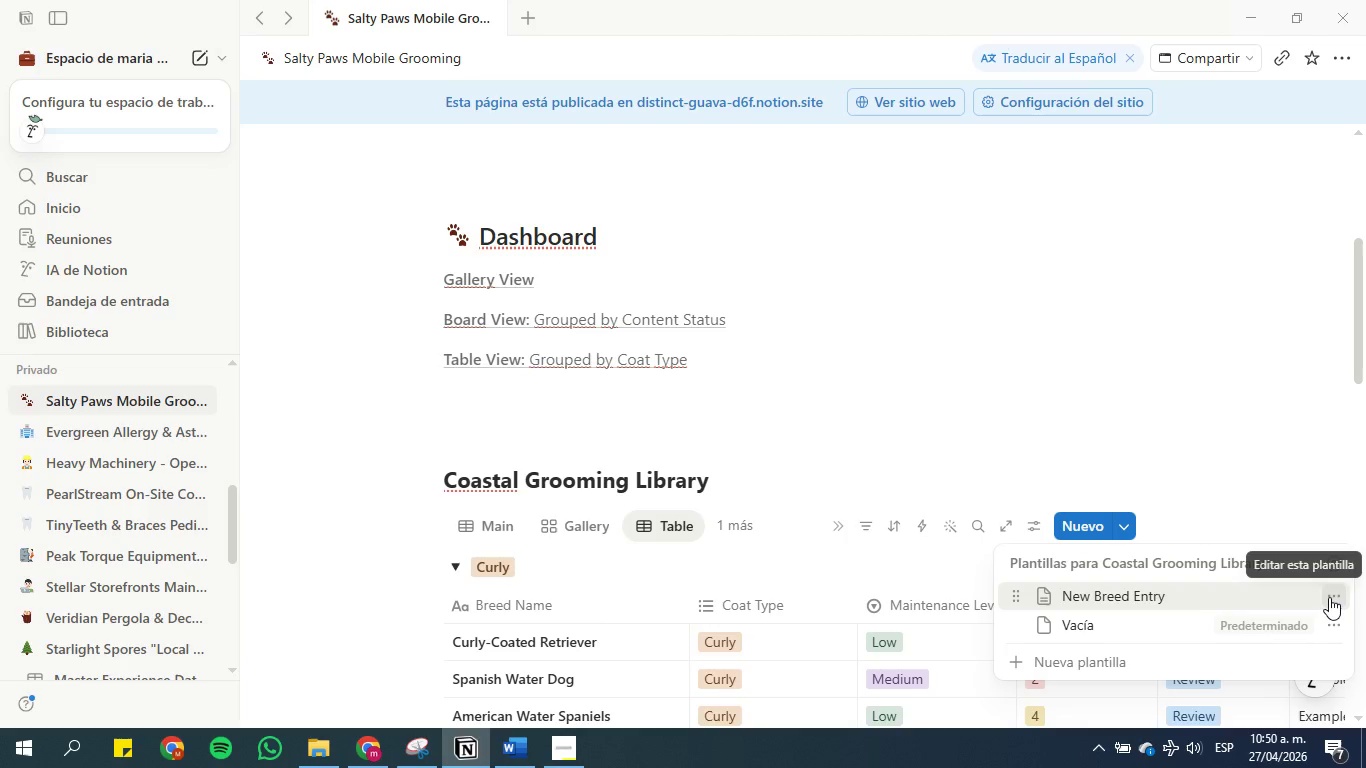 
left_click([1329, 597])
 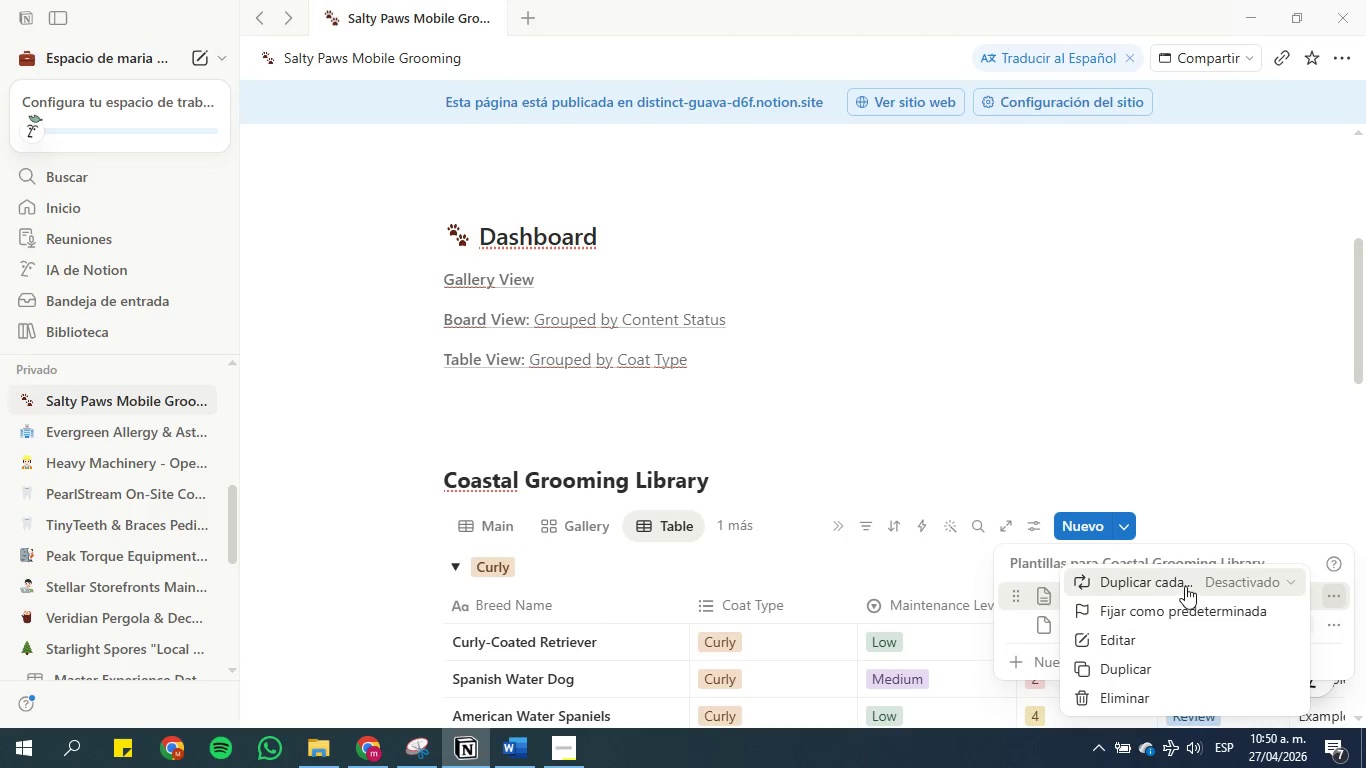 
left_click([1150, 633])
 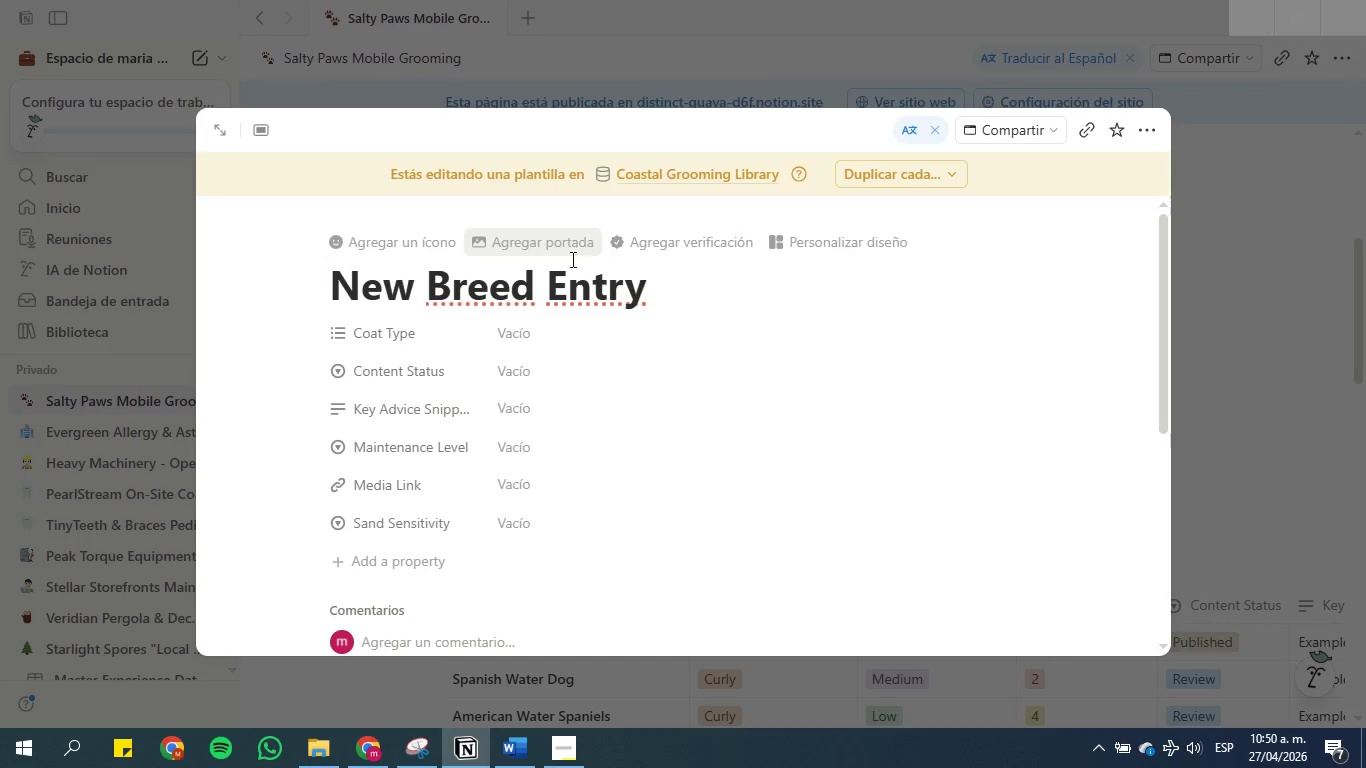 
double_click([574, 276])
 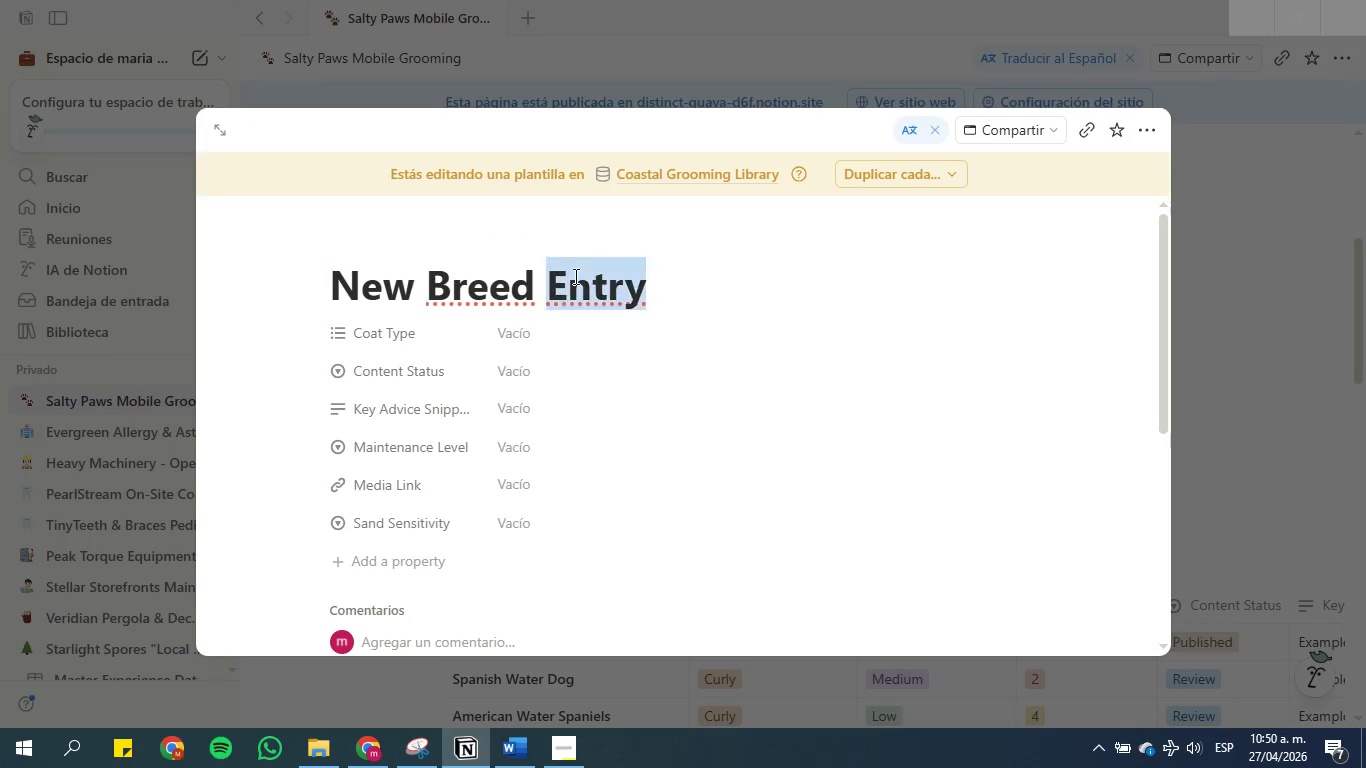 
triple_click([574, 276])
 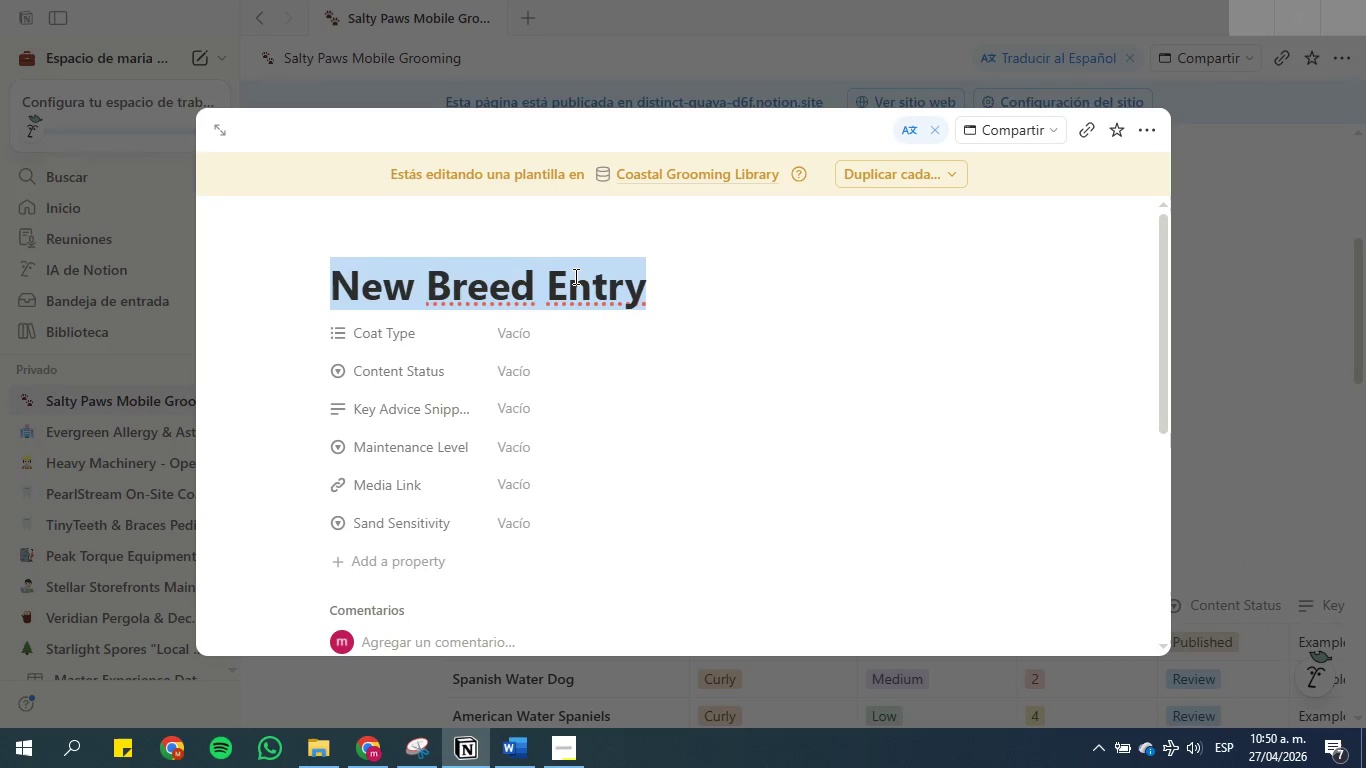 
key(Control+C)
 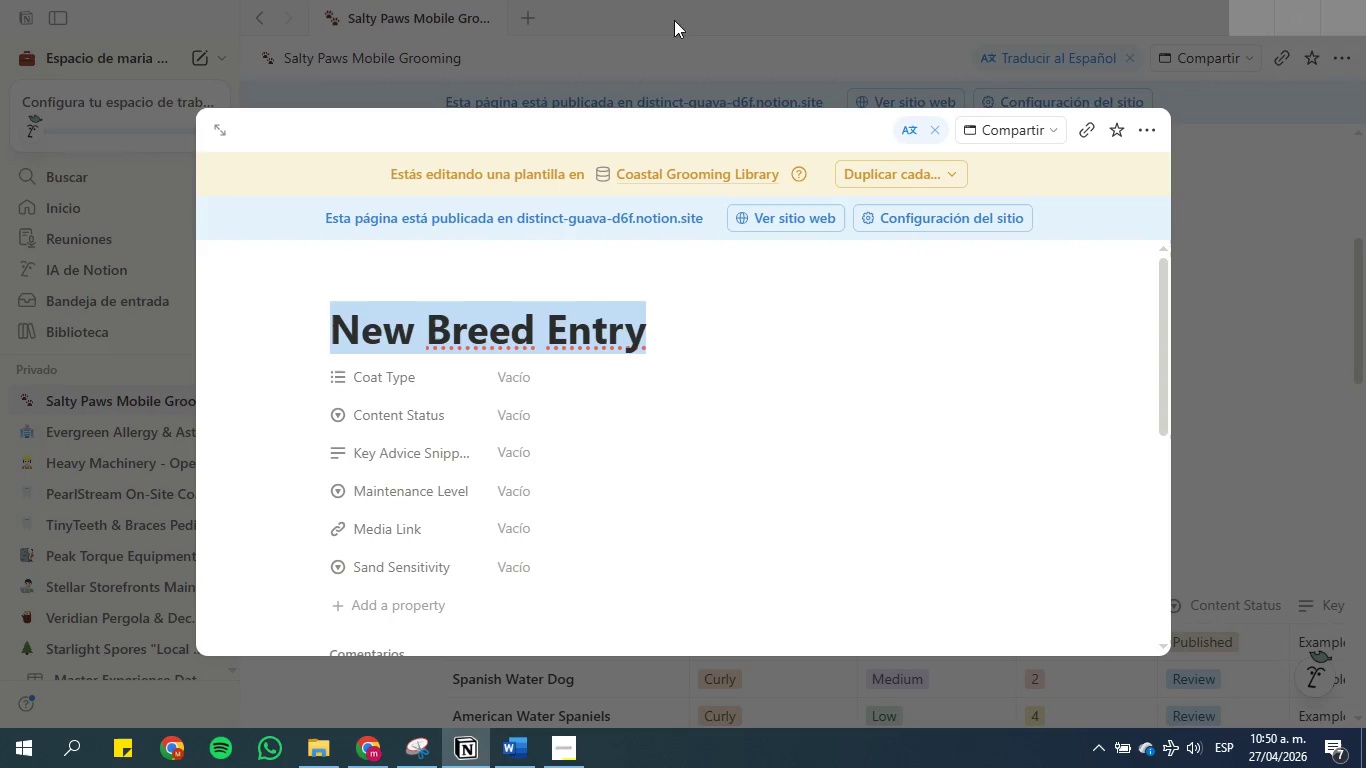 
left_click([668, 51])
 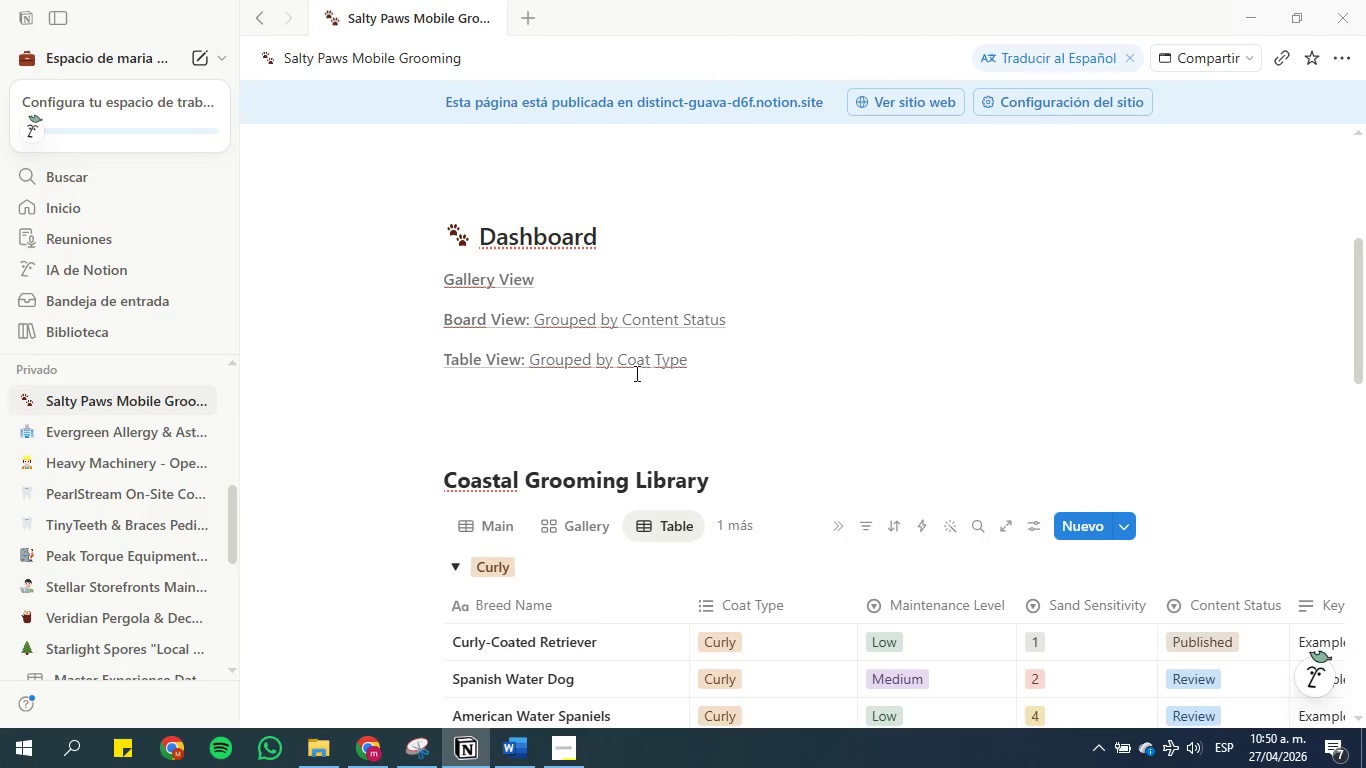 
left_click([616, 408])
 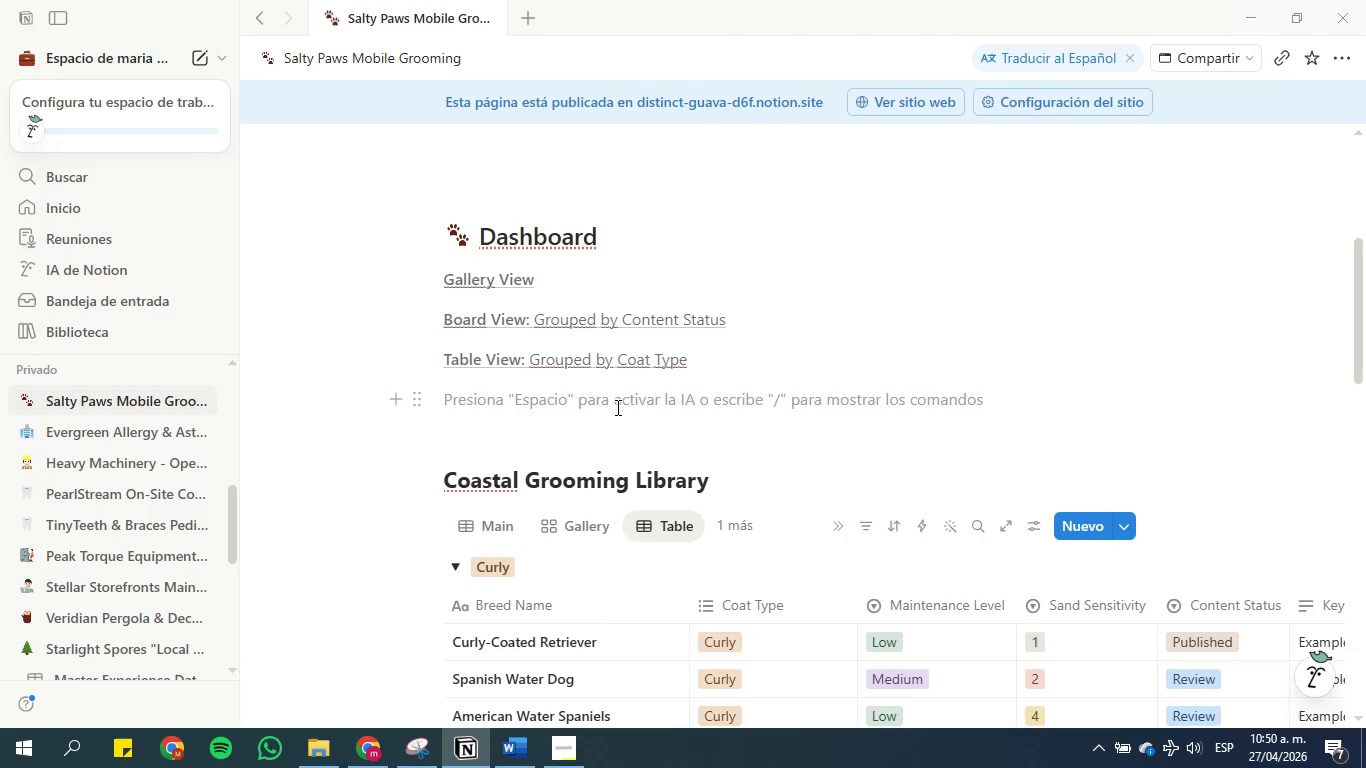 
key(Enter)
 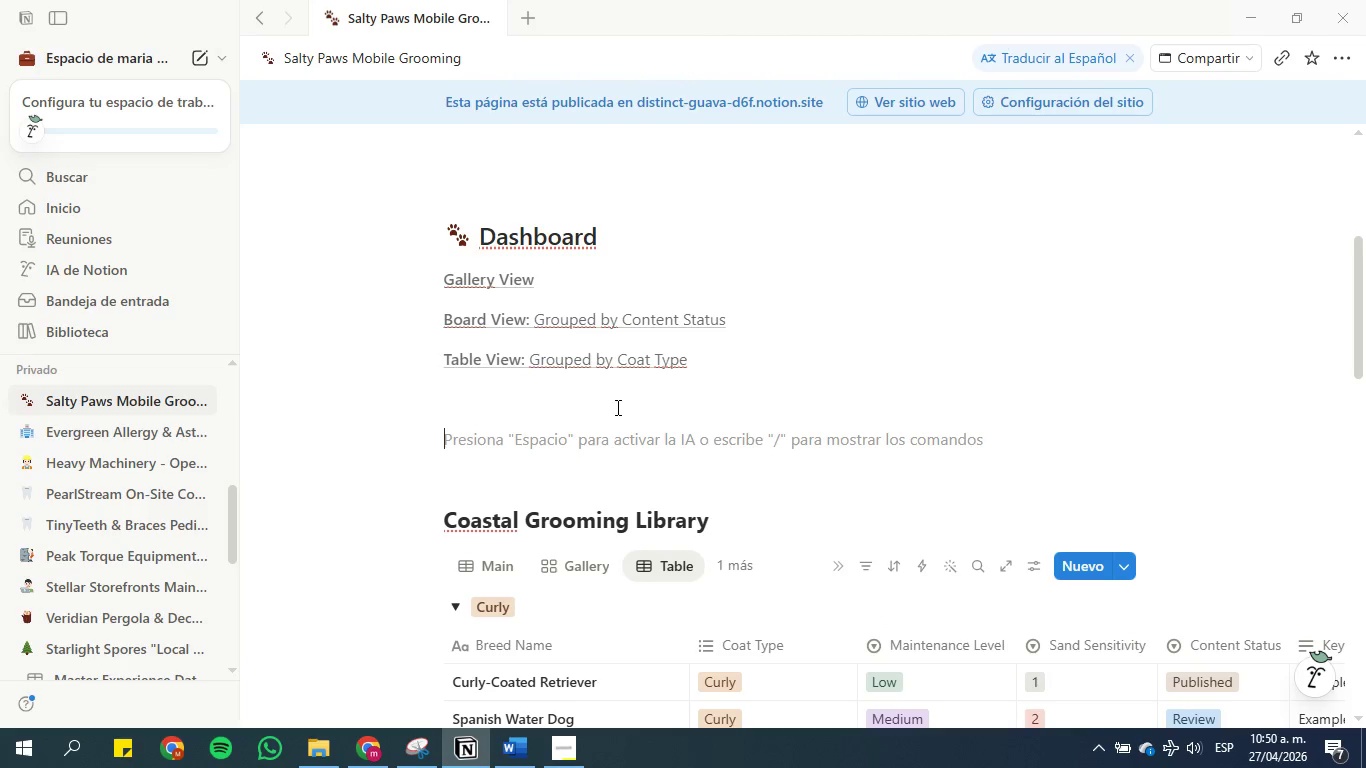 
type(&bu)
 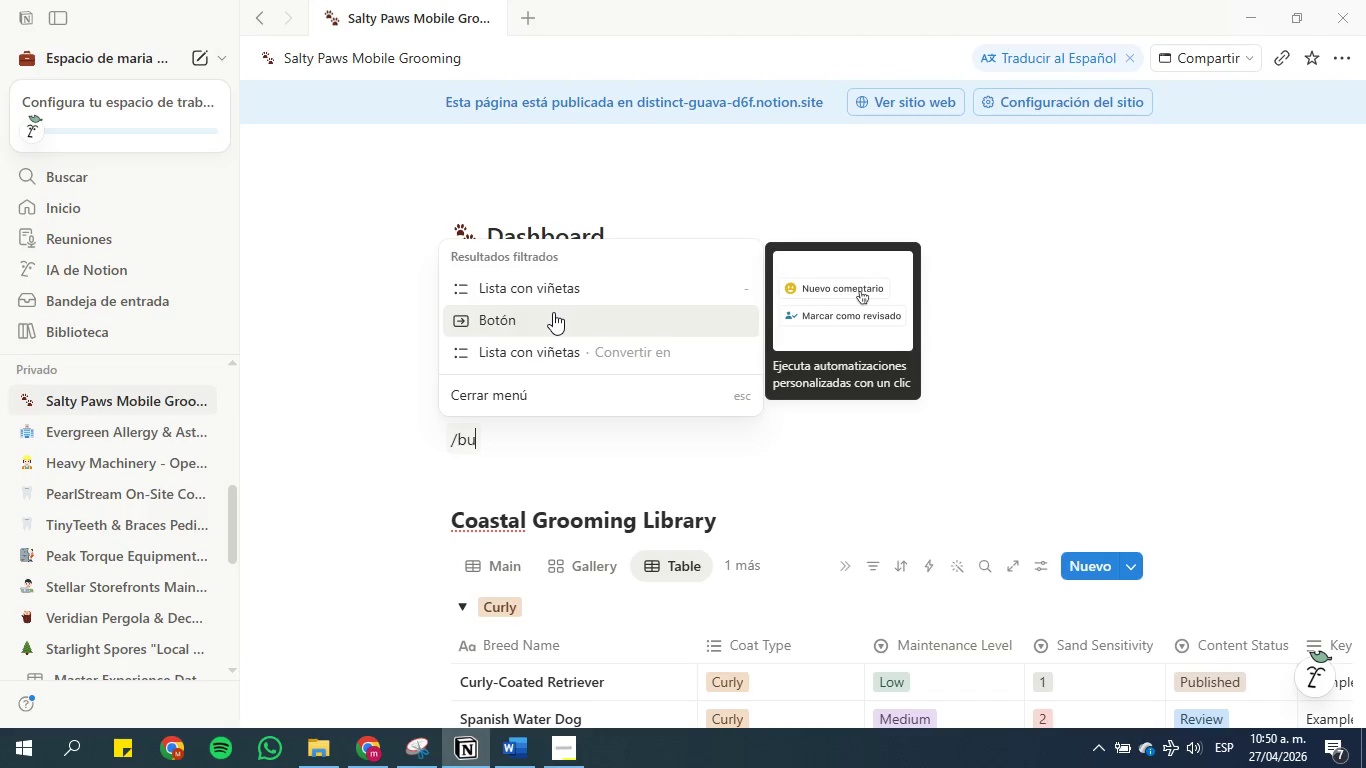 
left_click([553, 312])
 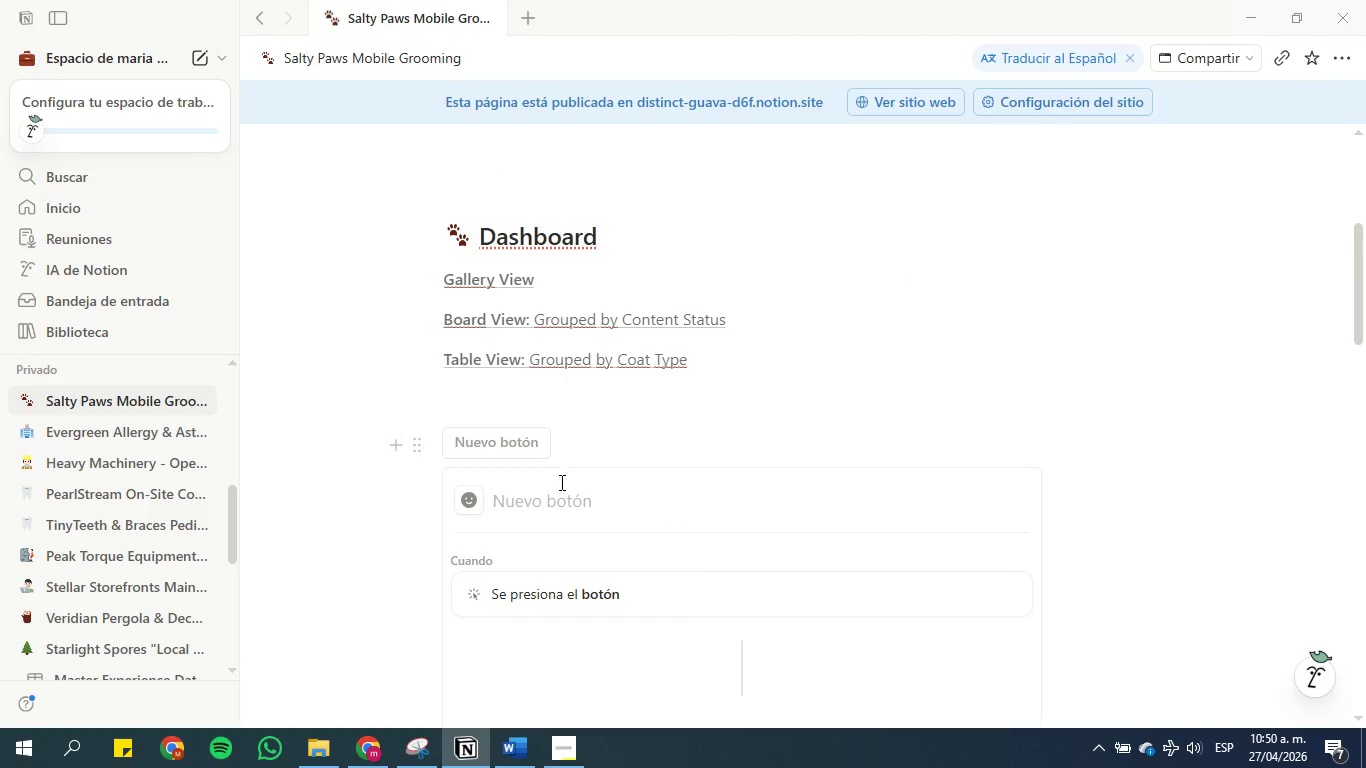 
left_click([558, 491])
 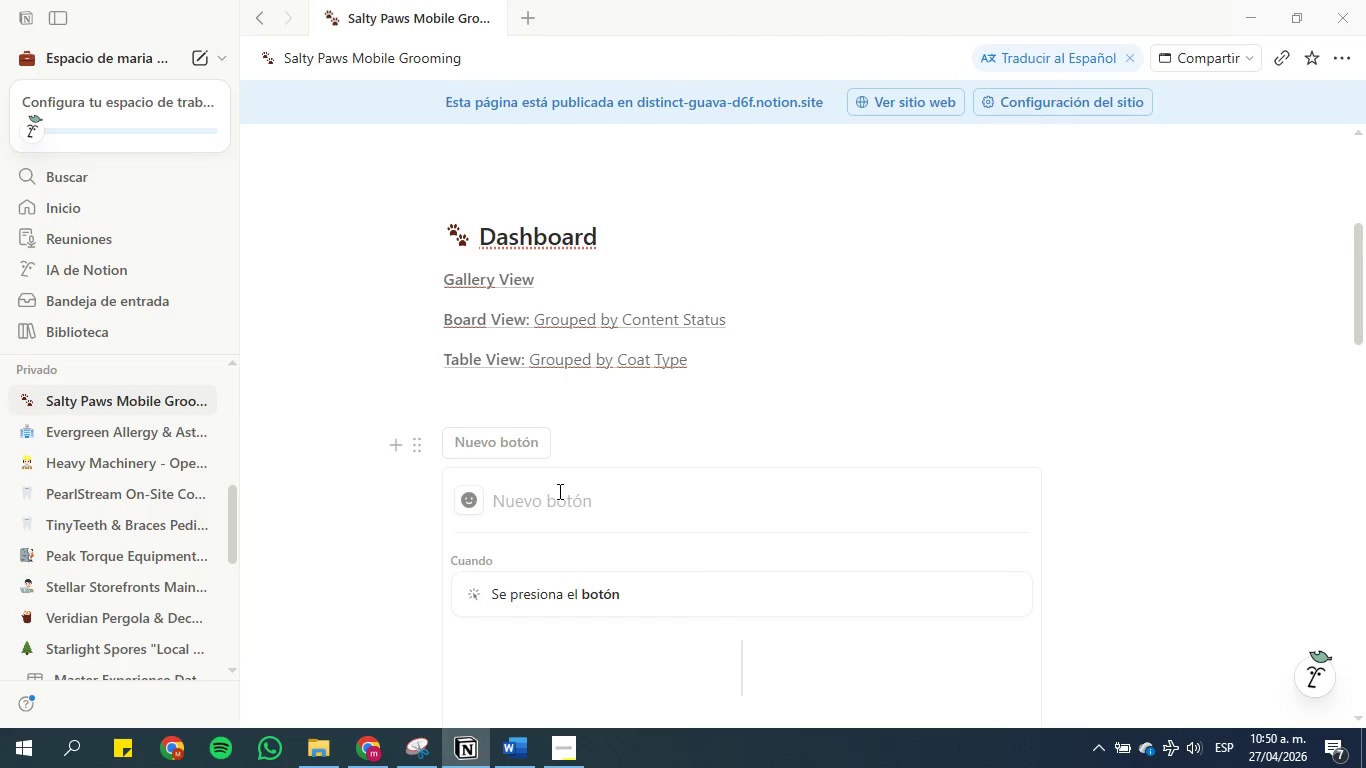 
key(Control+V)
 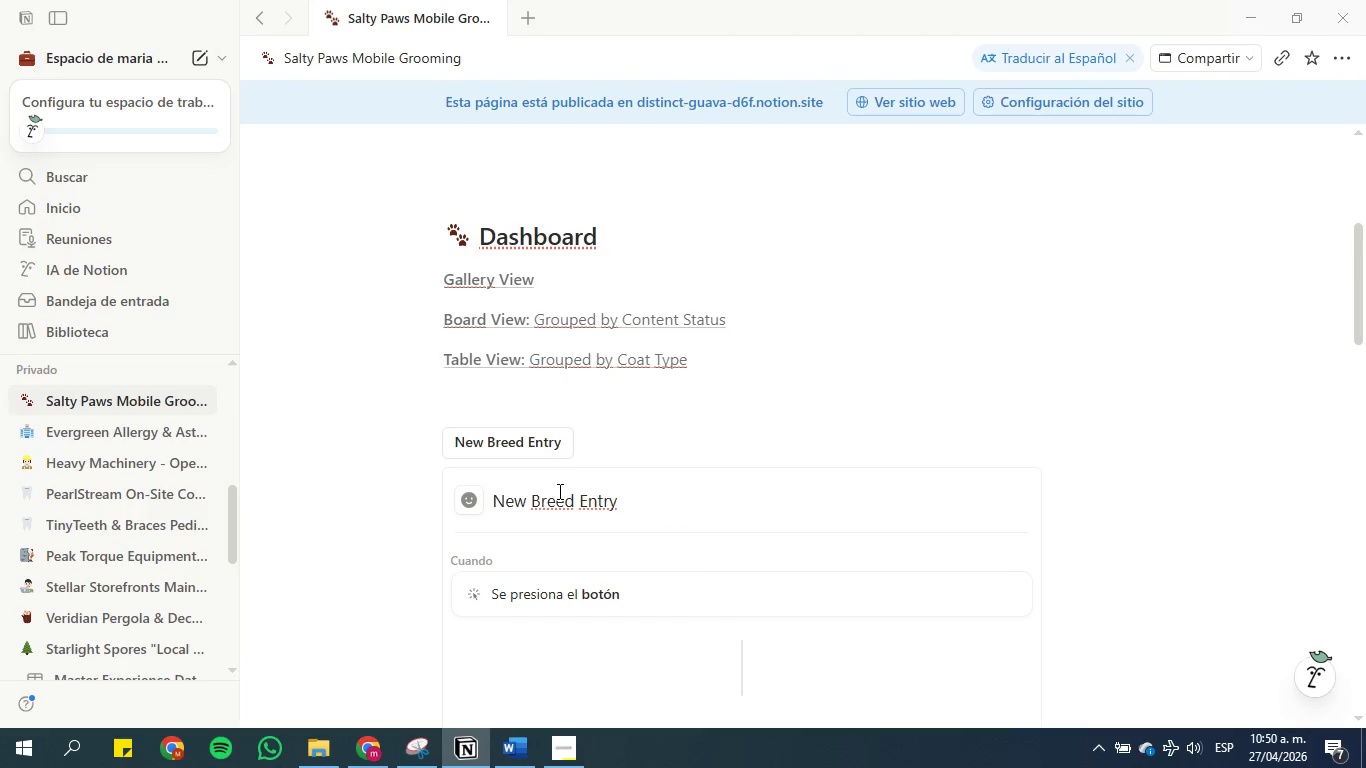 
mouse_move([519, 502])
 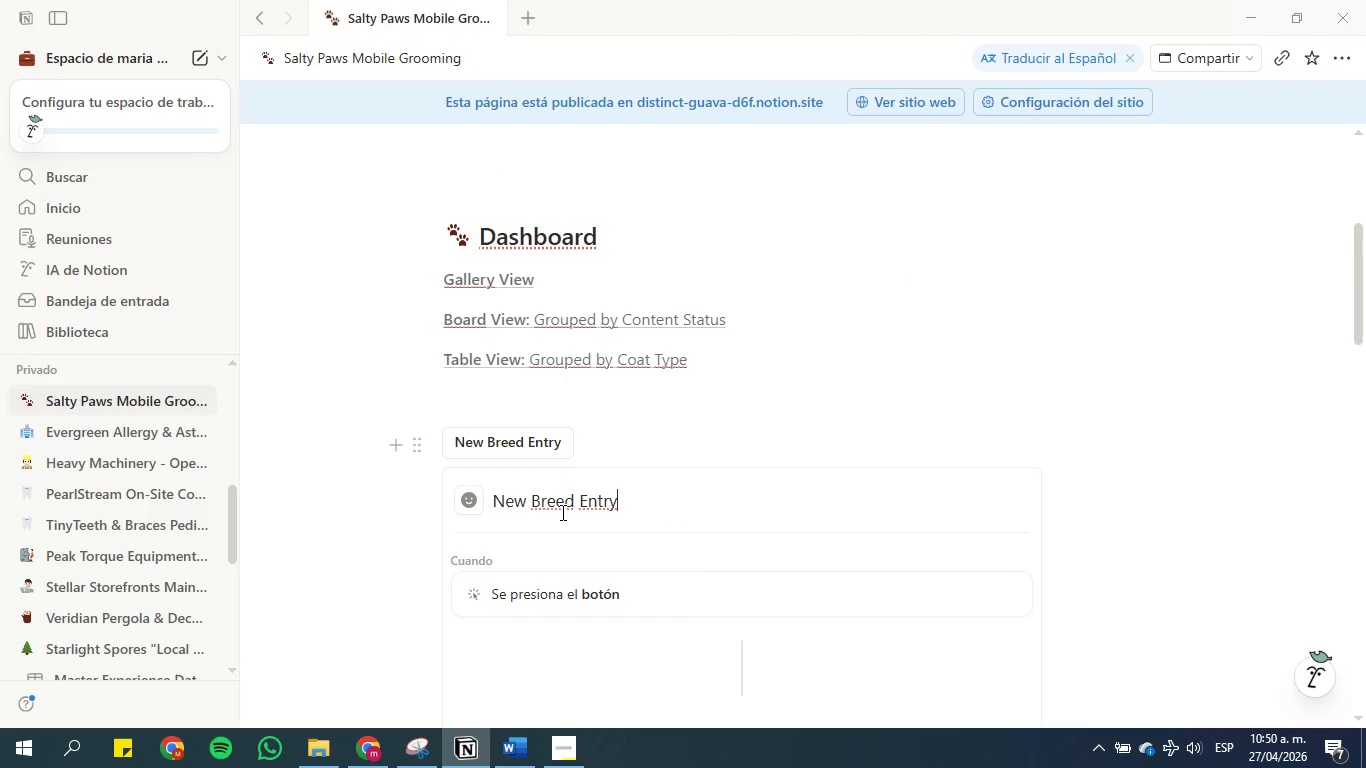 
scroll: coordinate [561, 512], scroll_direction: down, amount: 4.0
 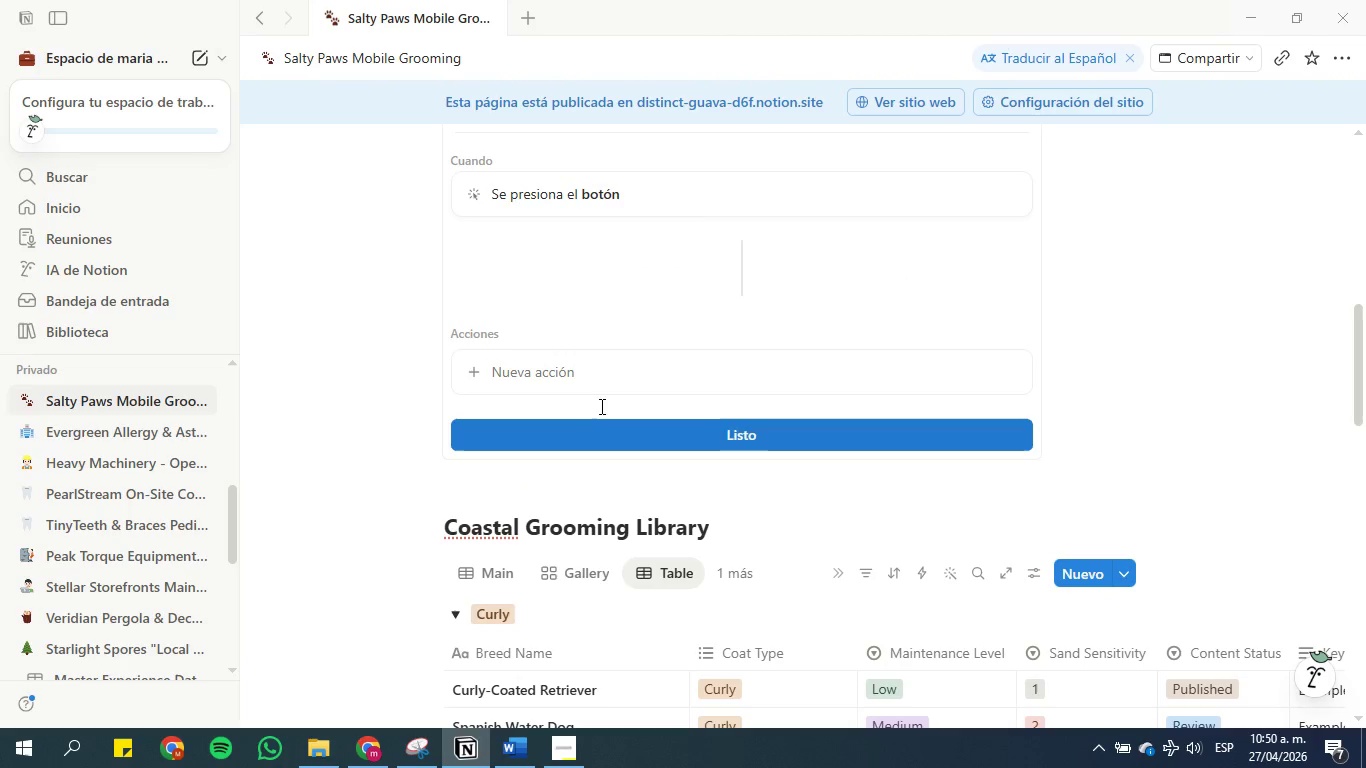 
scroll: coordinate [597, 397], scroll_direction: up, amount: 1.0
 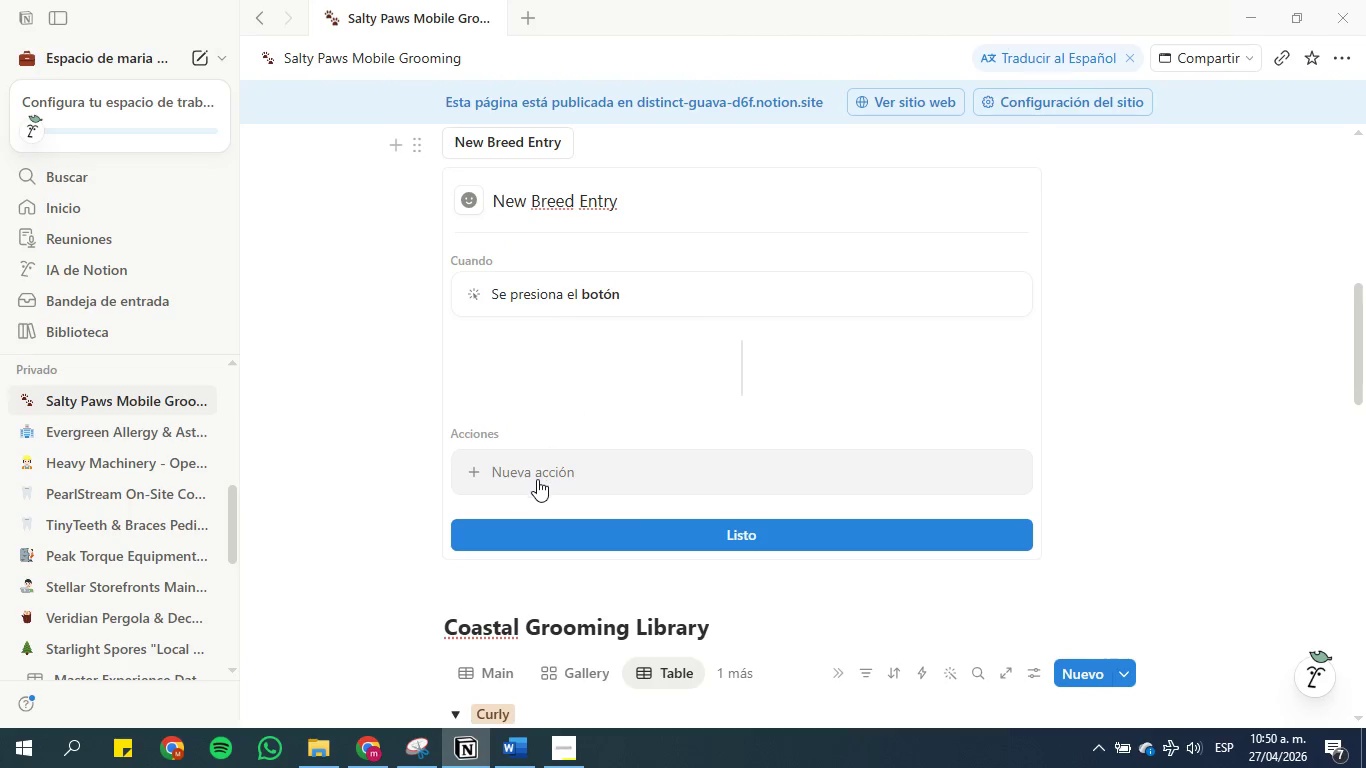 
left_click([537, 479])
 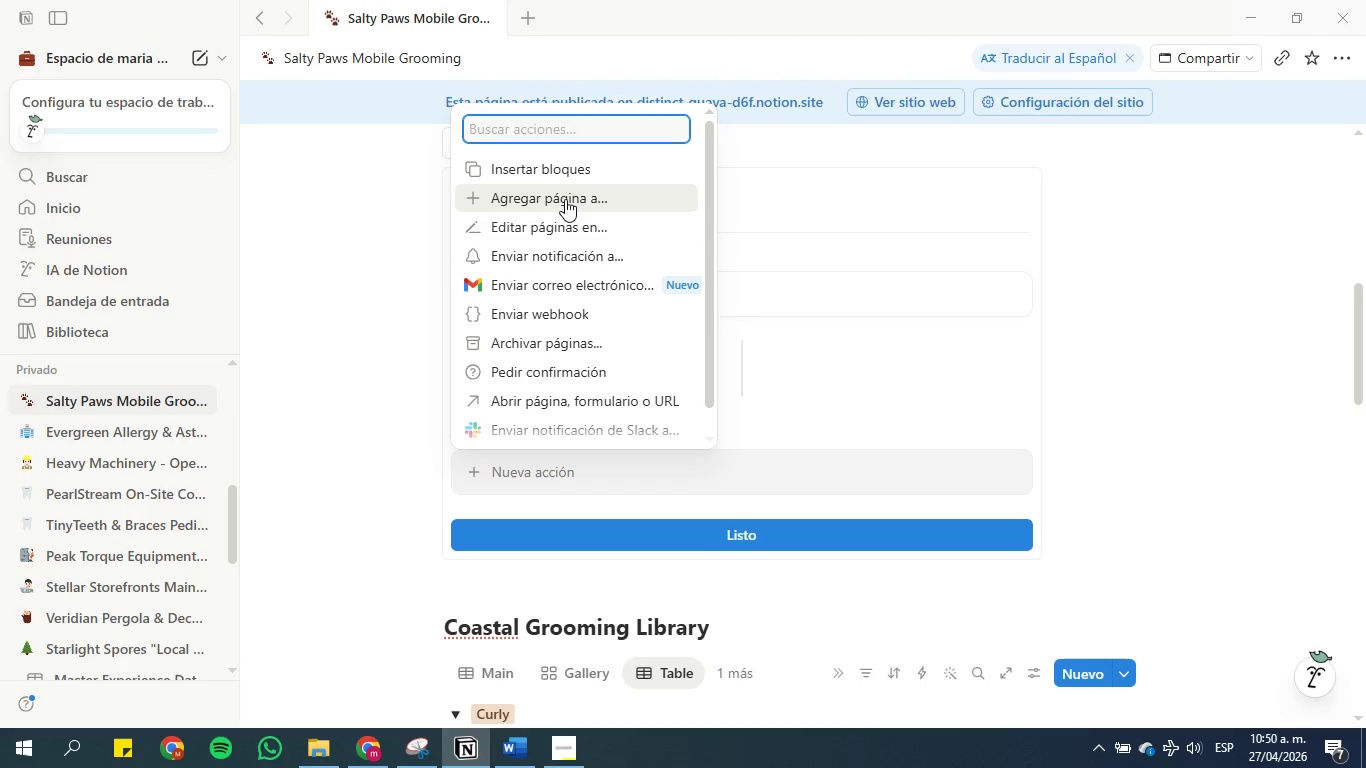 
wait(11.97)
 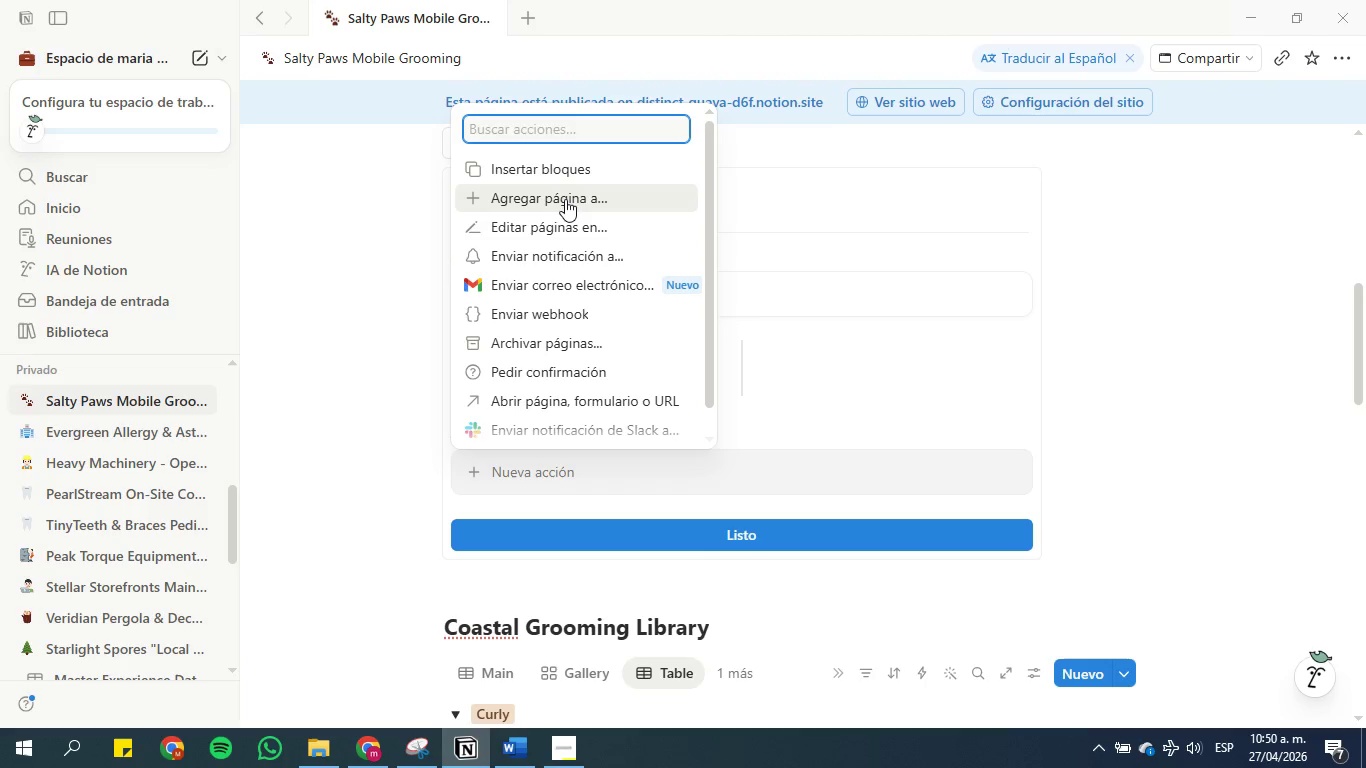 
left_click([560, 396])
 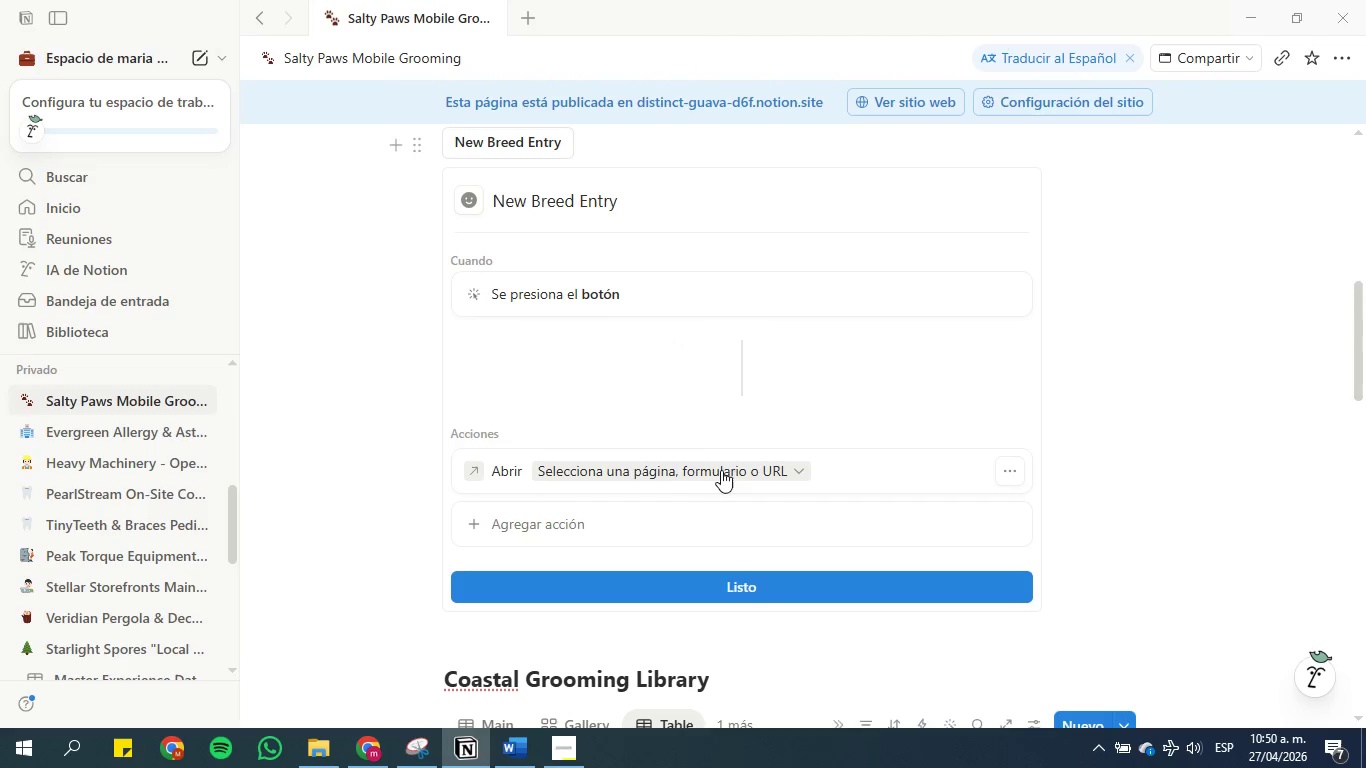 
left_click([802, 477])
 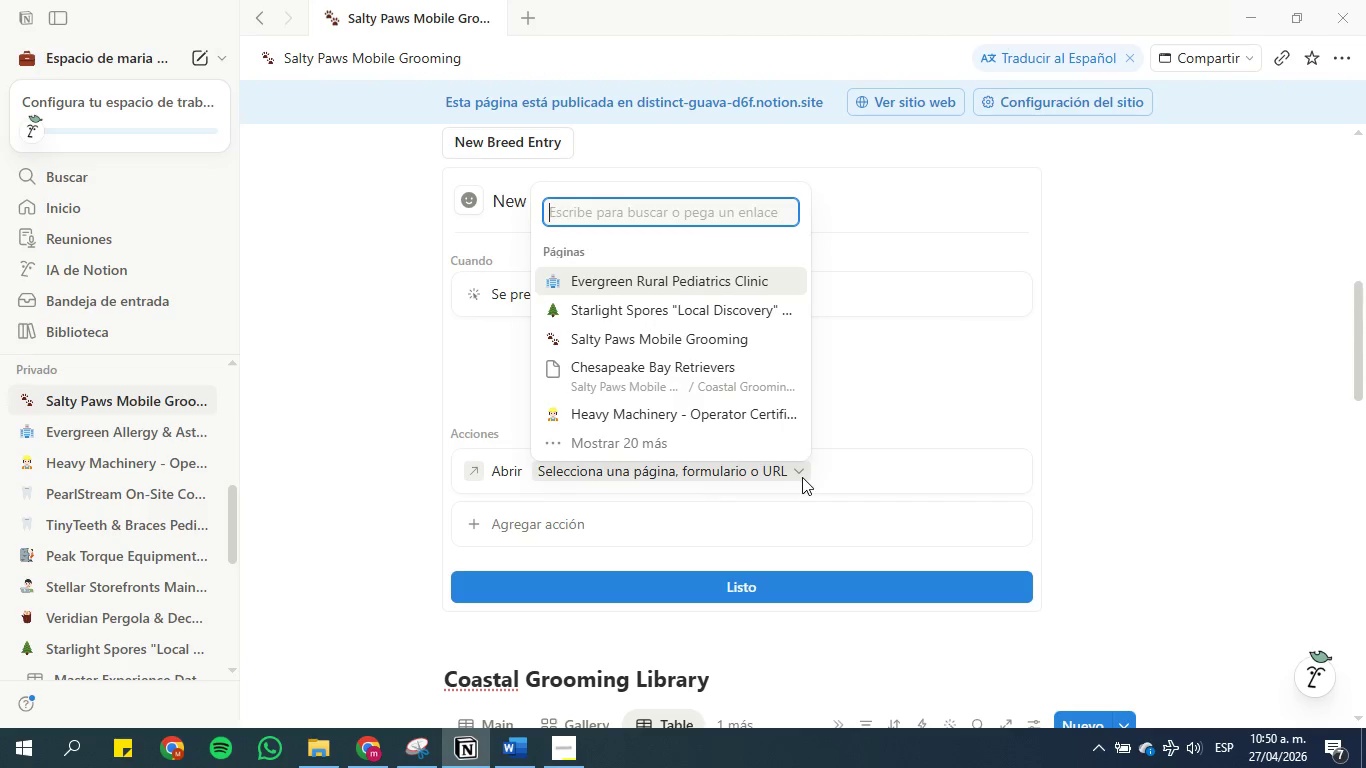 
left_click([935, 395])
 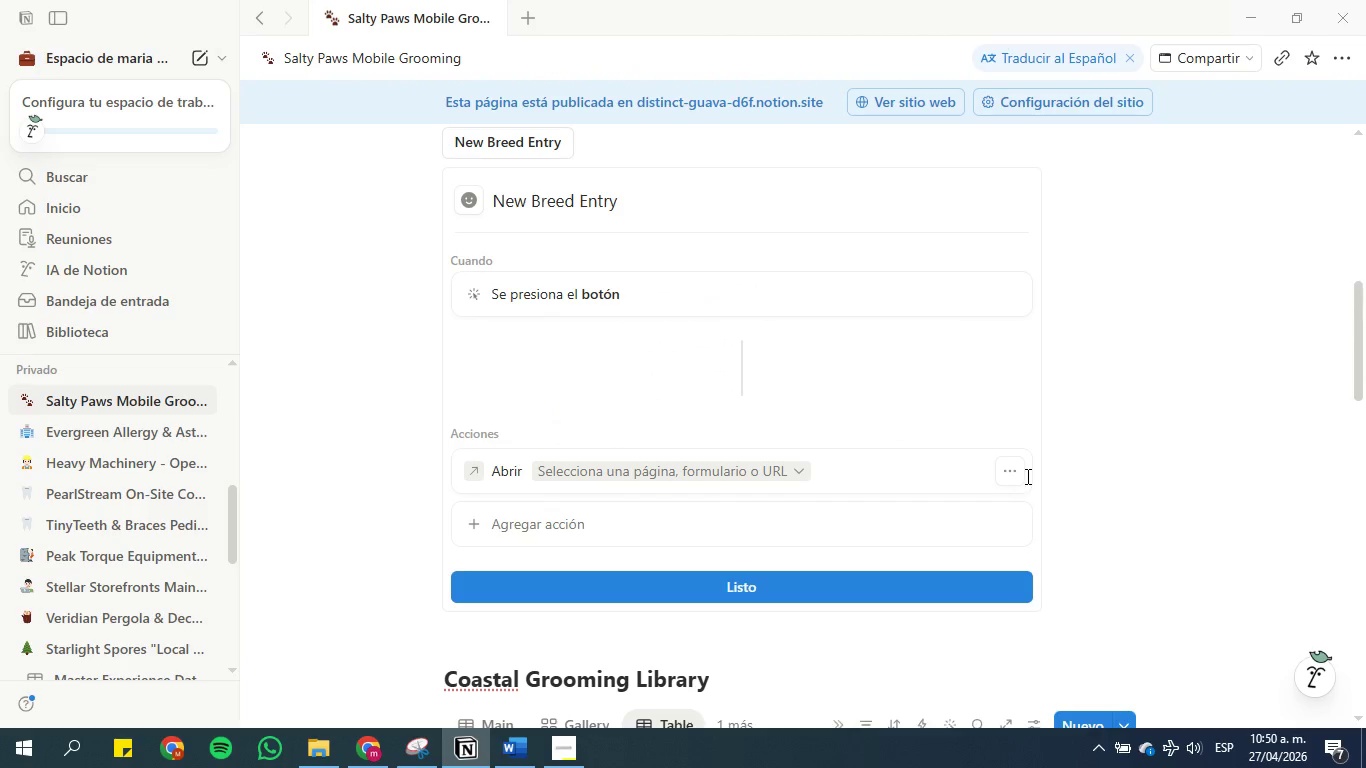 
left_click([1020, 476])
 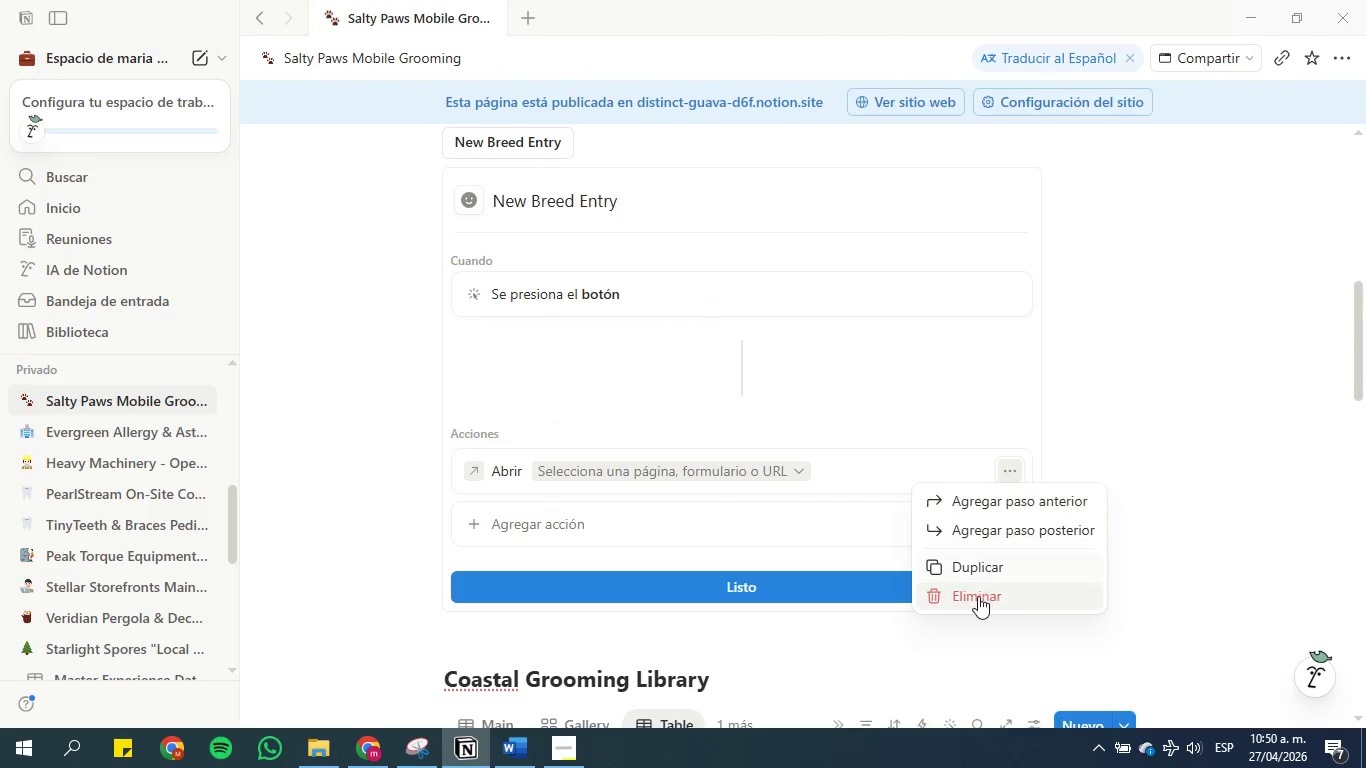 
left_click([976, 604])
 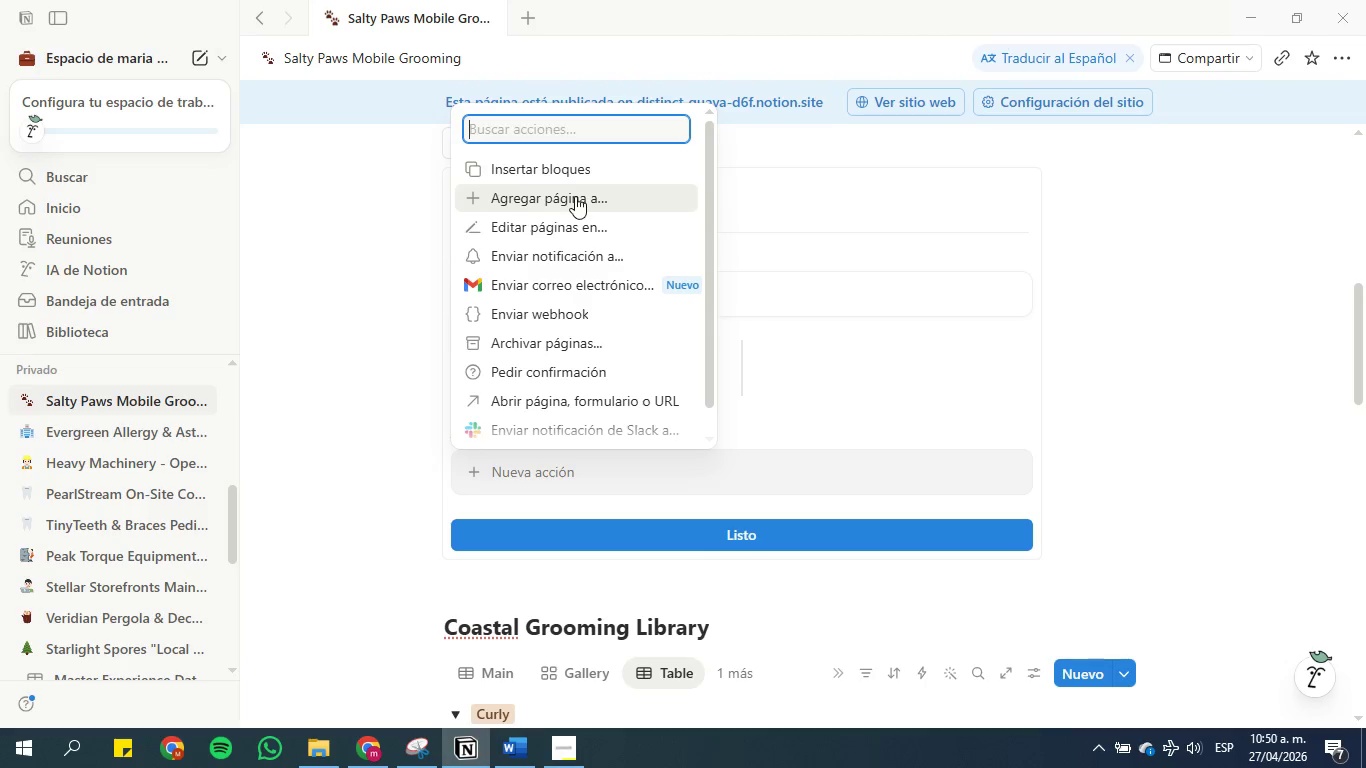 
wait(5.22)
 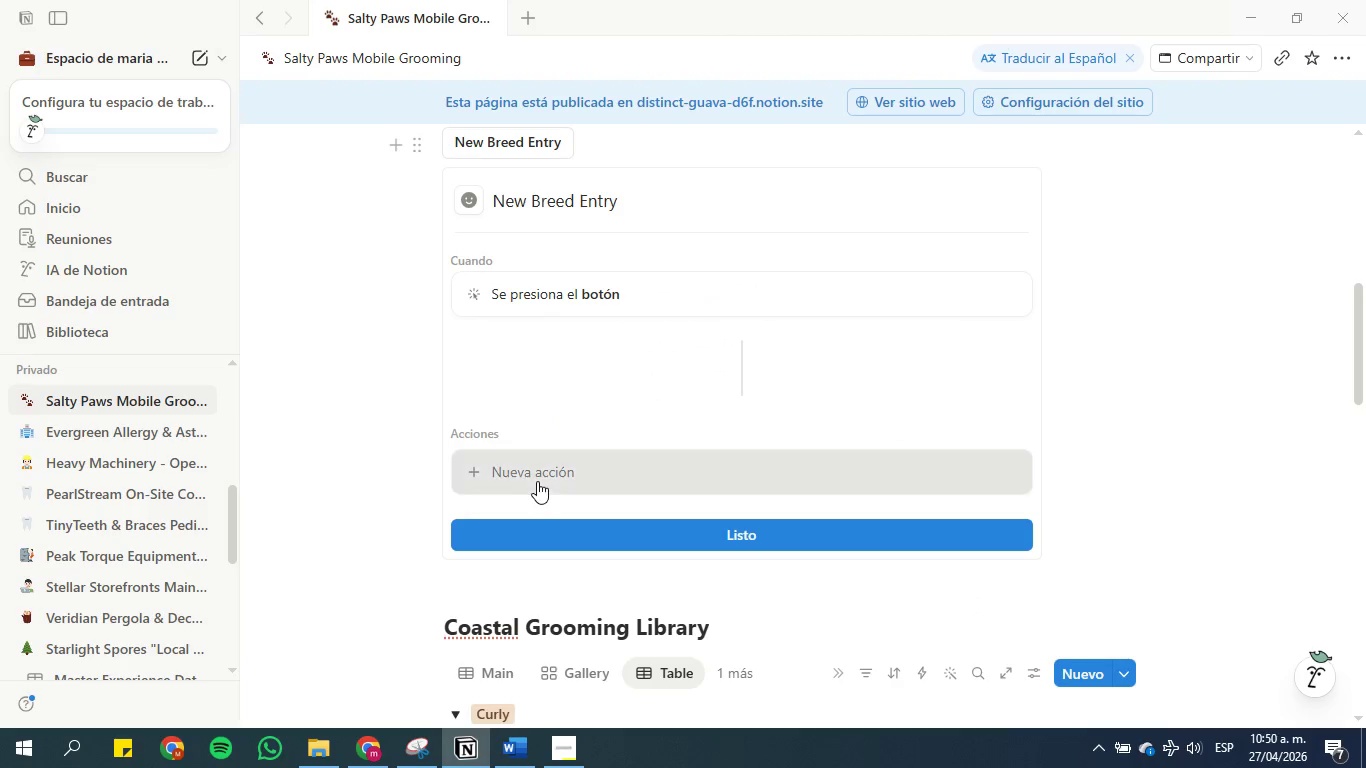 
left_click([579, 199])
 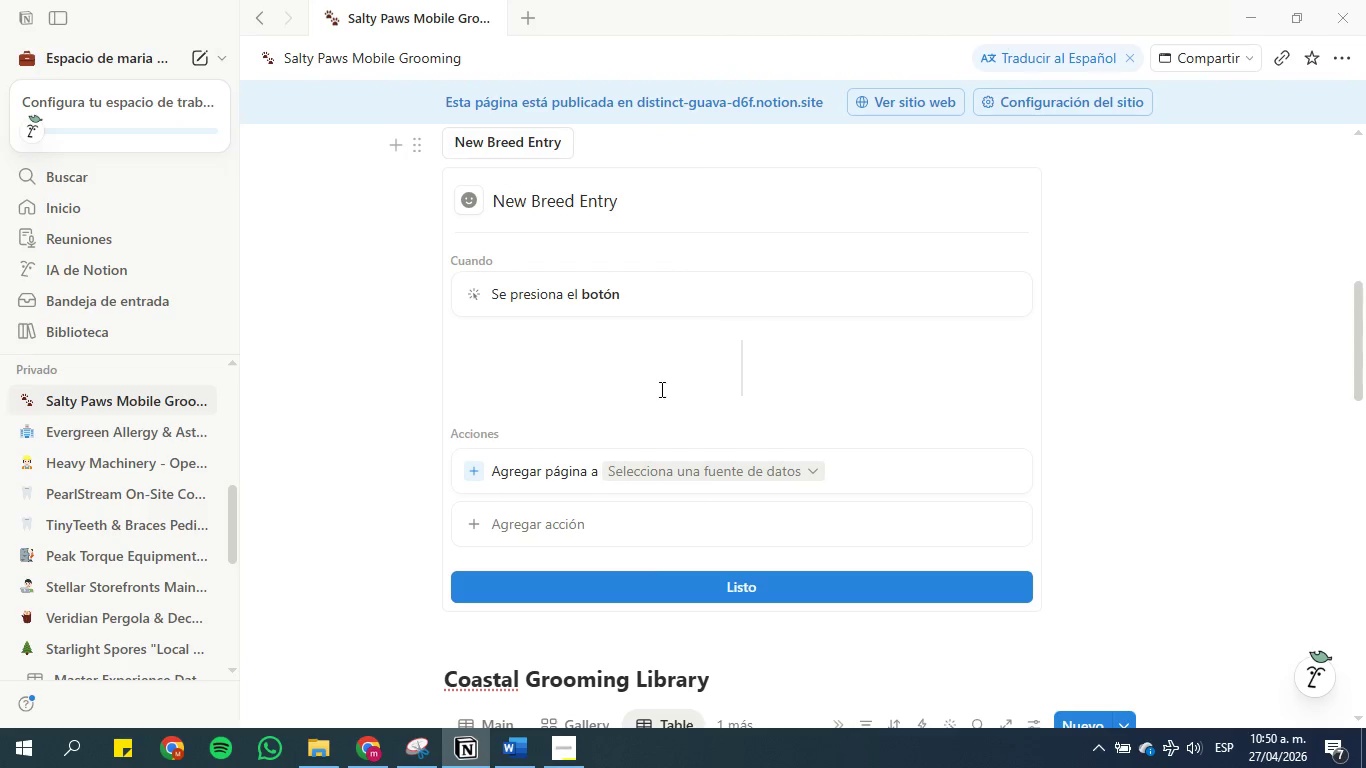 
left_click([678, 476])
 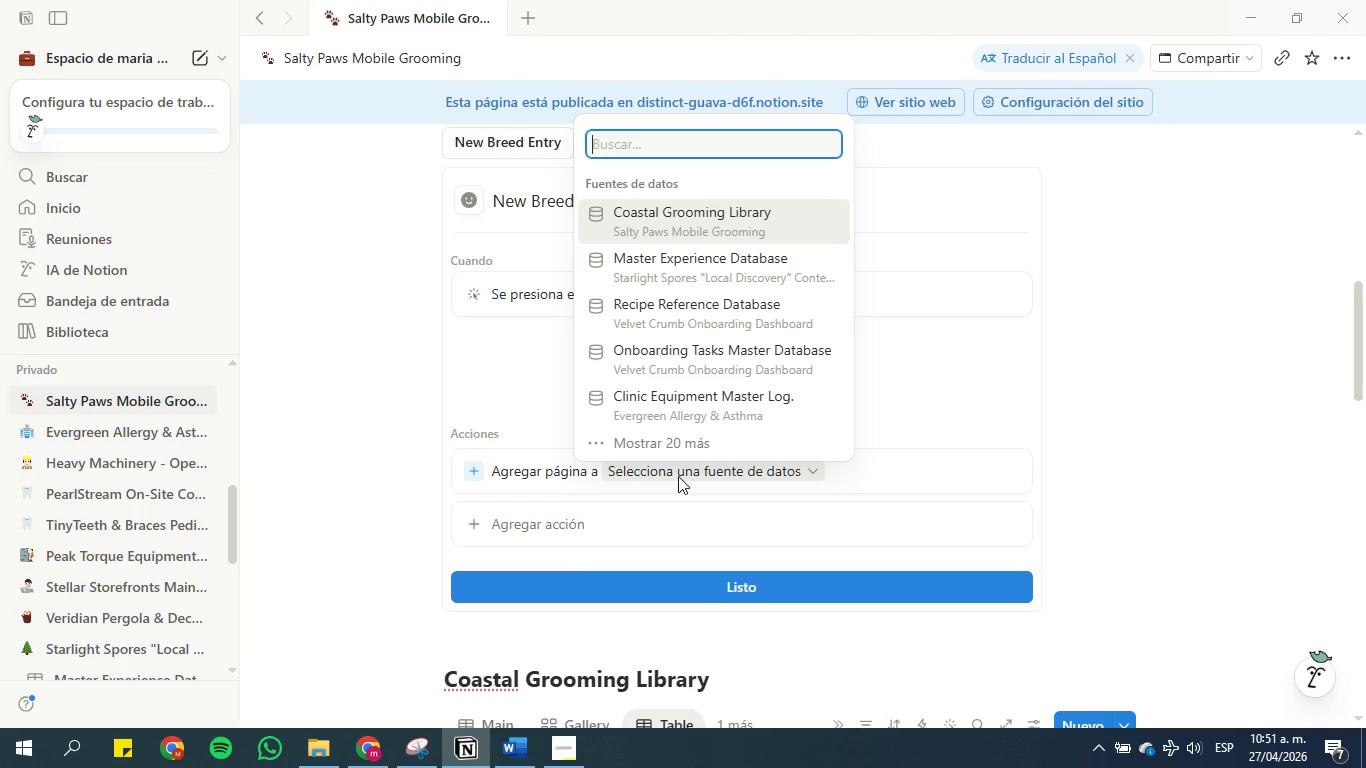 
wait(5.98)
 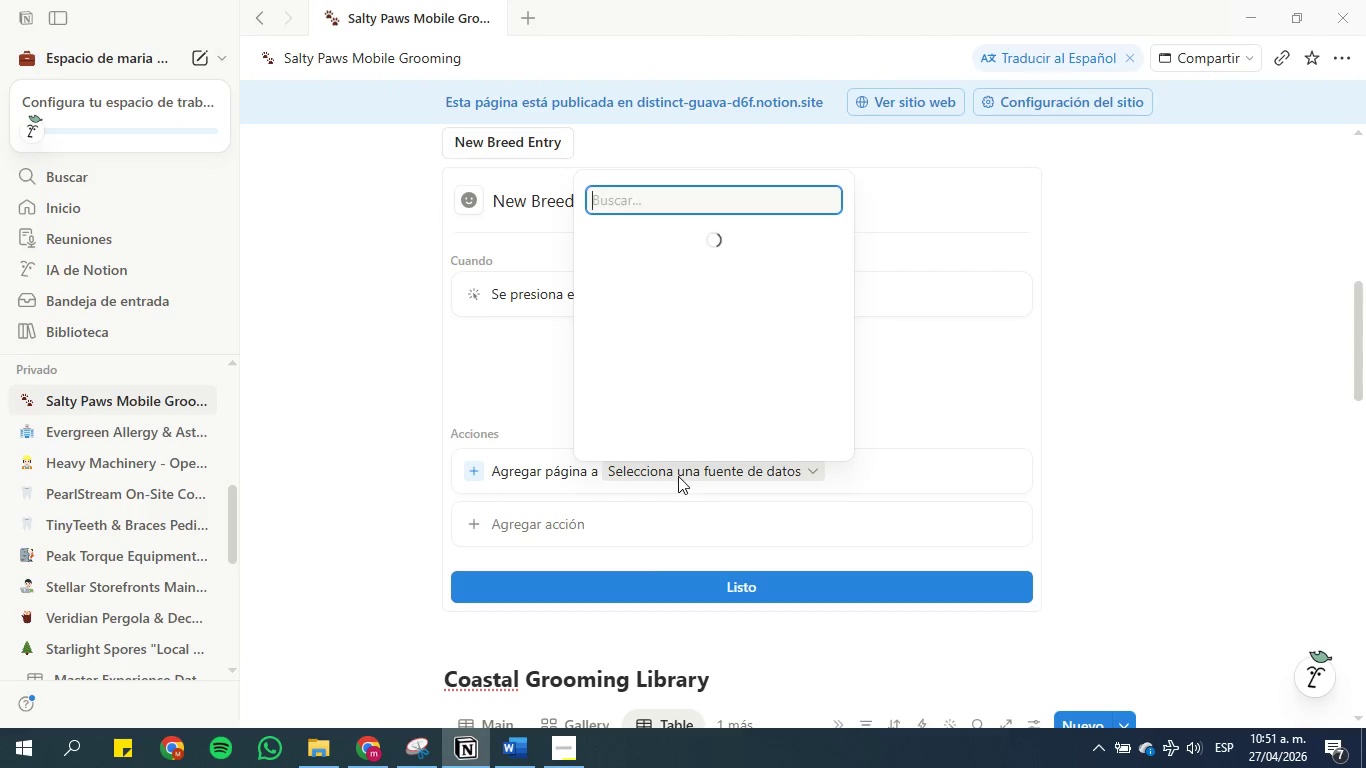 
left_click([496, 349])
 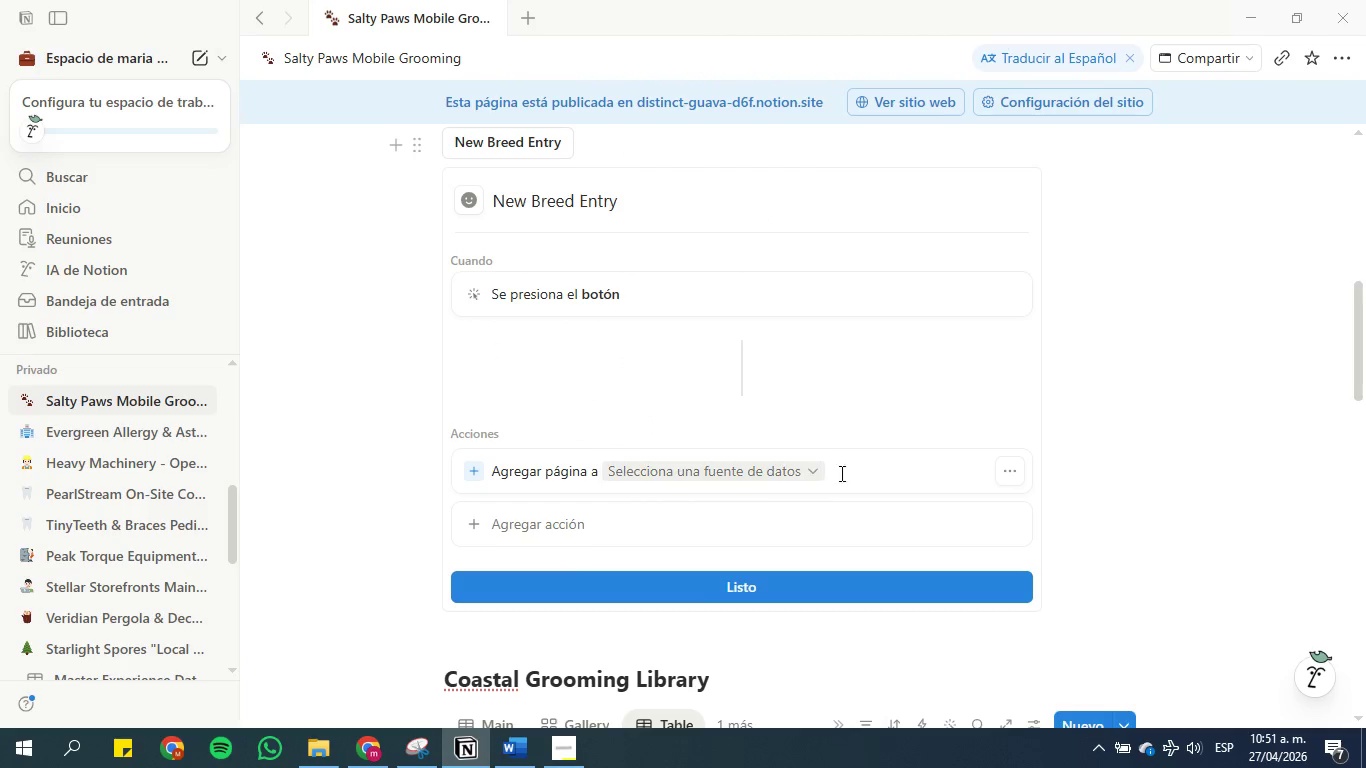 
left_click([1010, 471])
 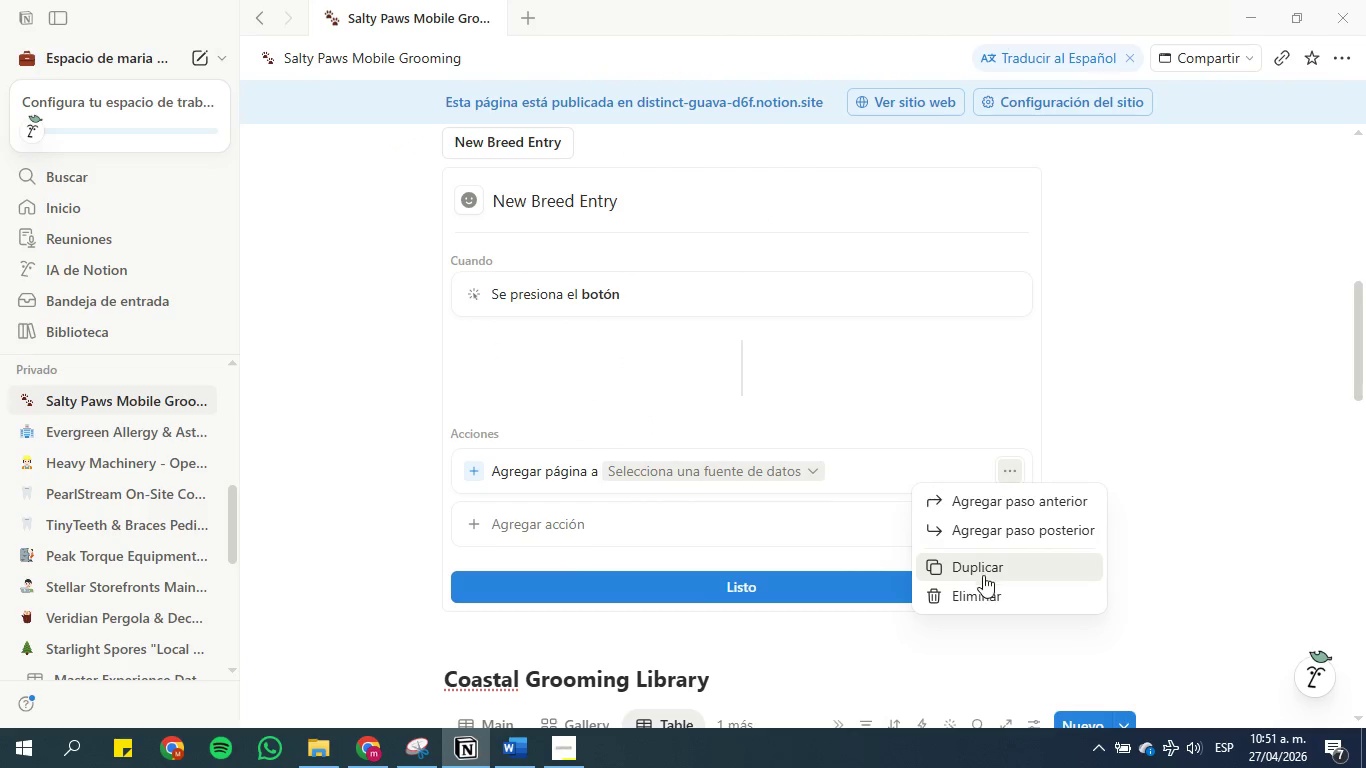 
left_click([983, 597])
 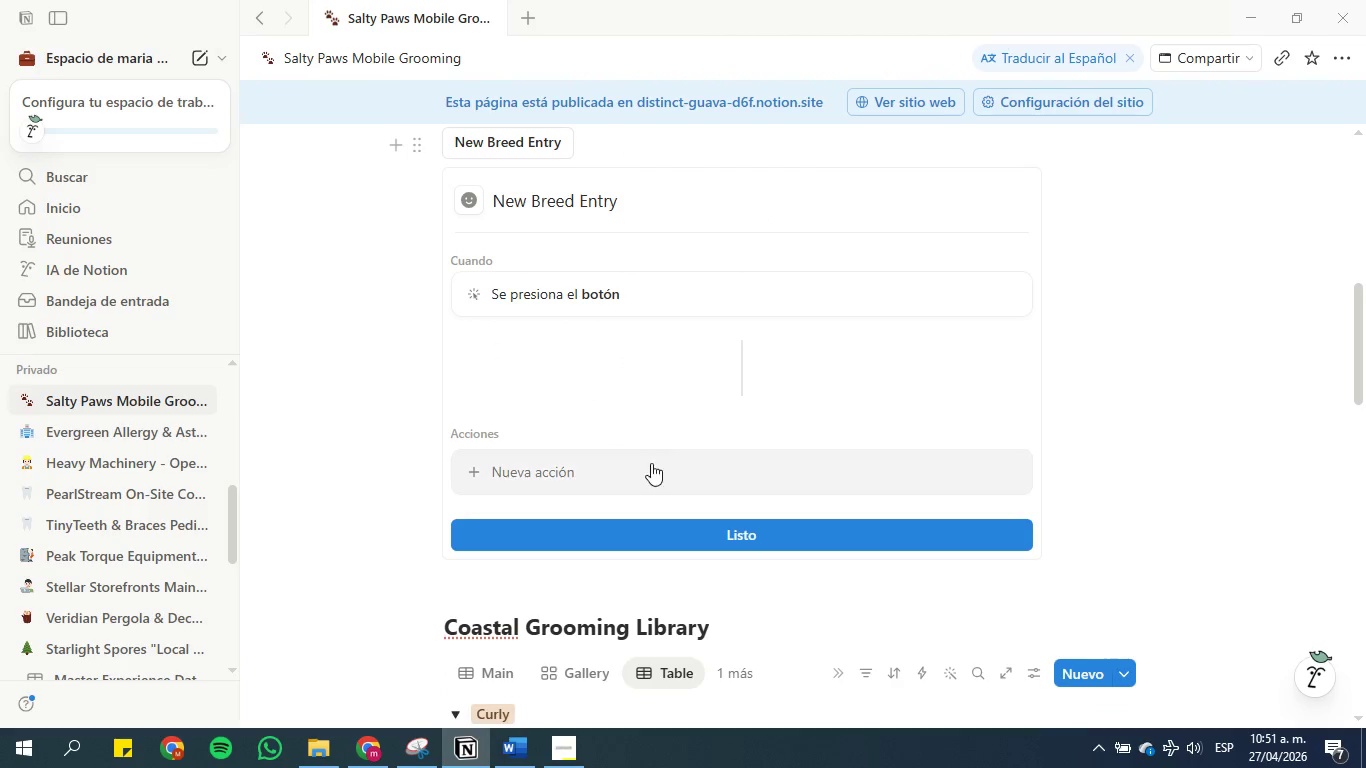 
left_click([585, 467])
 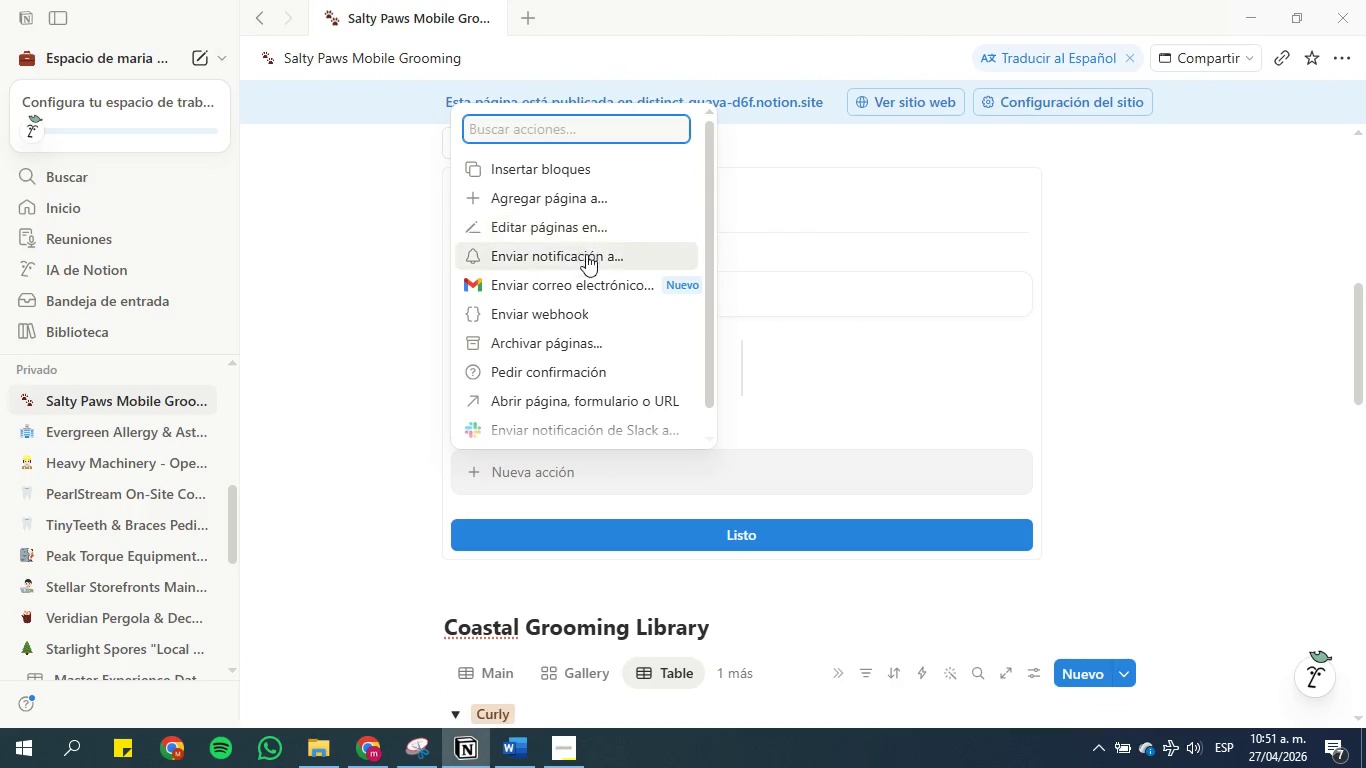 
scroll: coordinate [587, 319], scroll_direction: down, amount: 2.0
 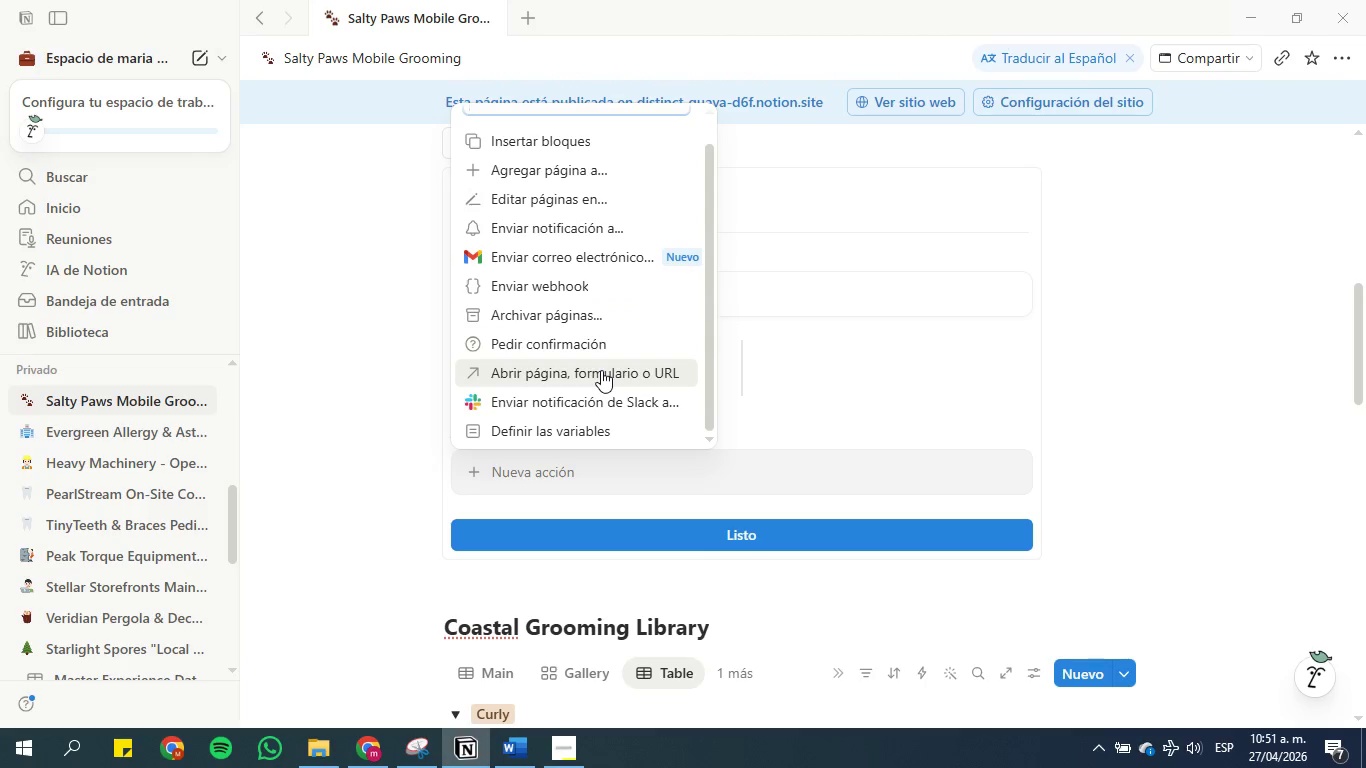 
left_click([601, 370])
 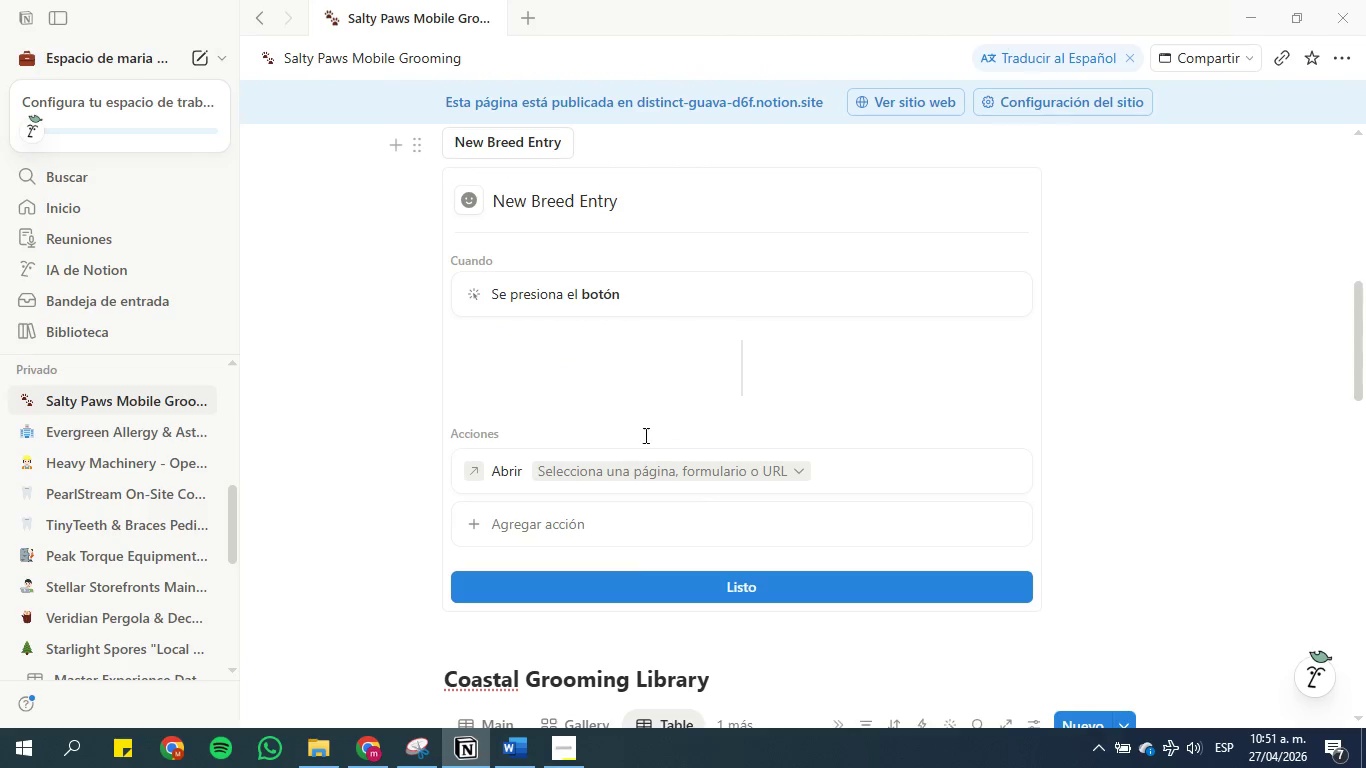 
left_click([658, 470])
 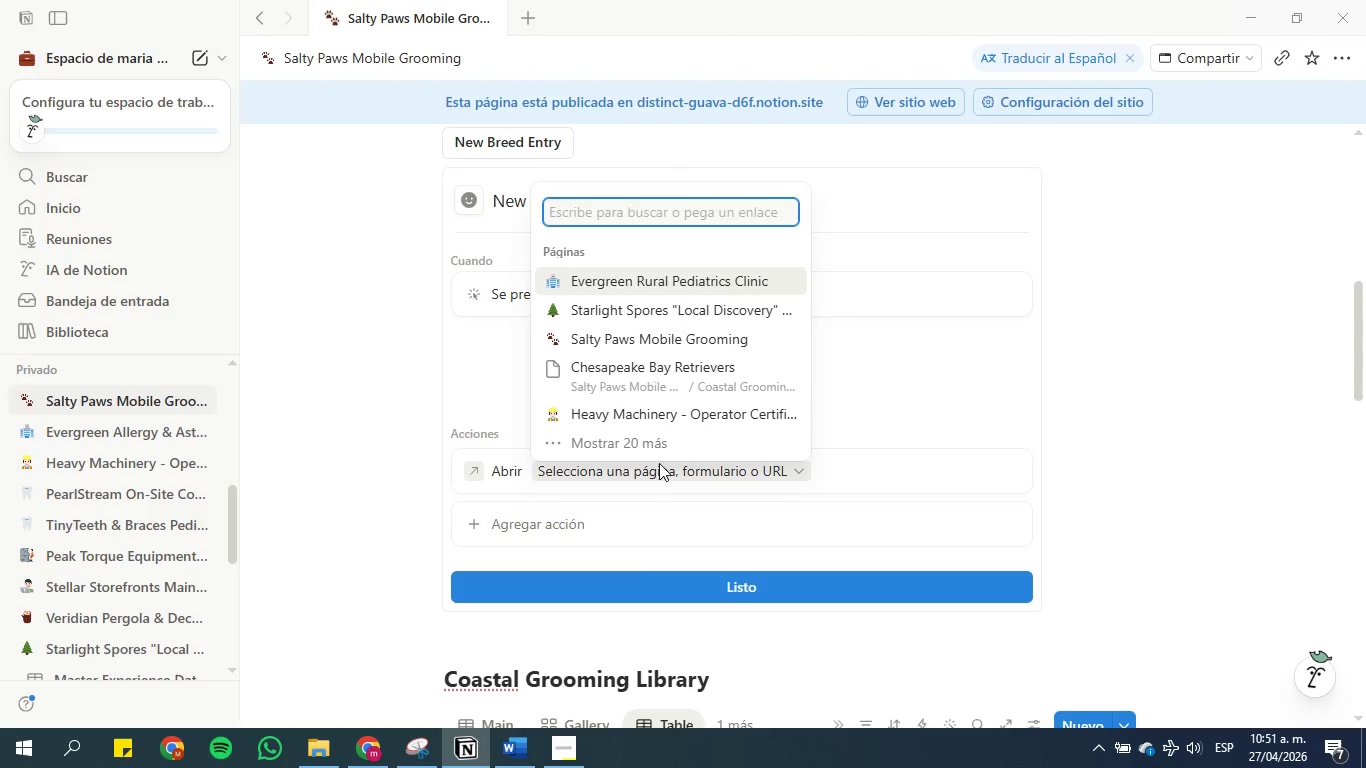 
left_click([647, 344])
 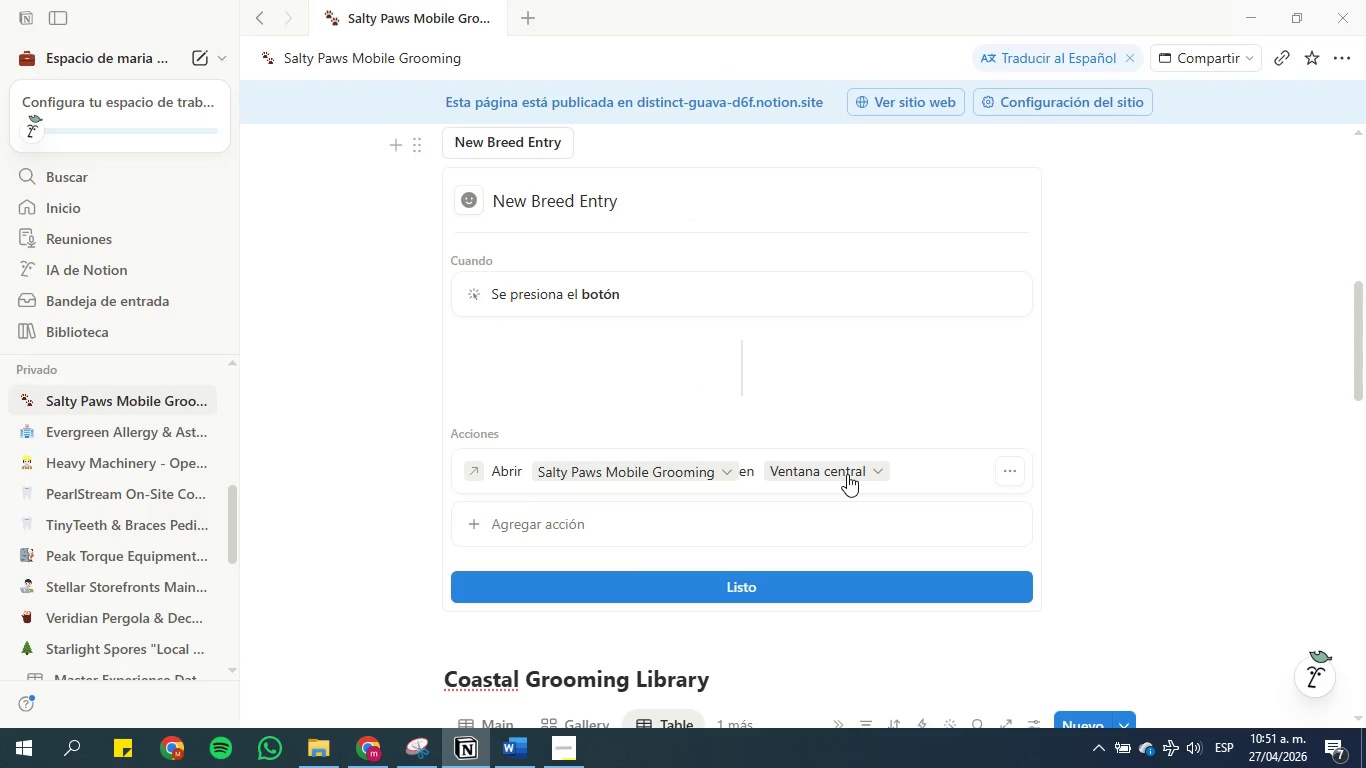 
left_click([847, 474])
 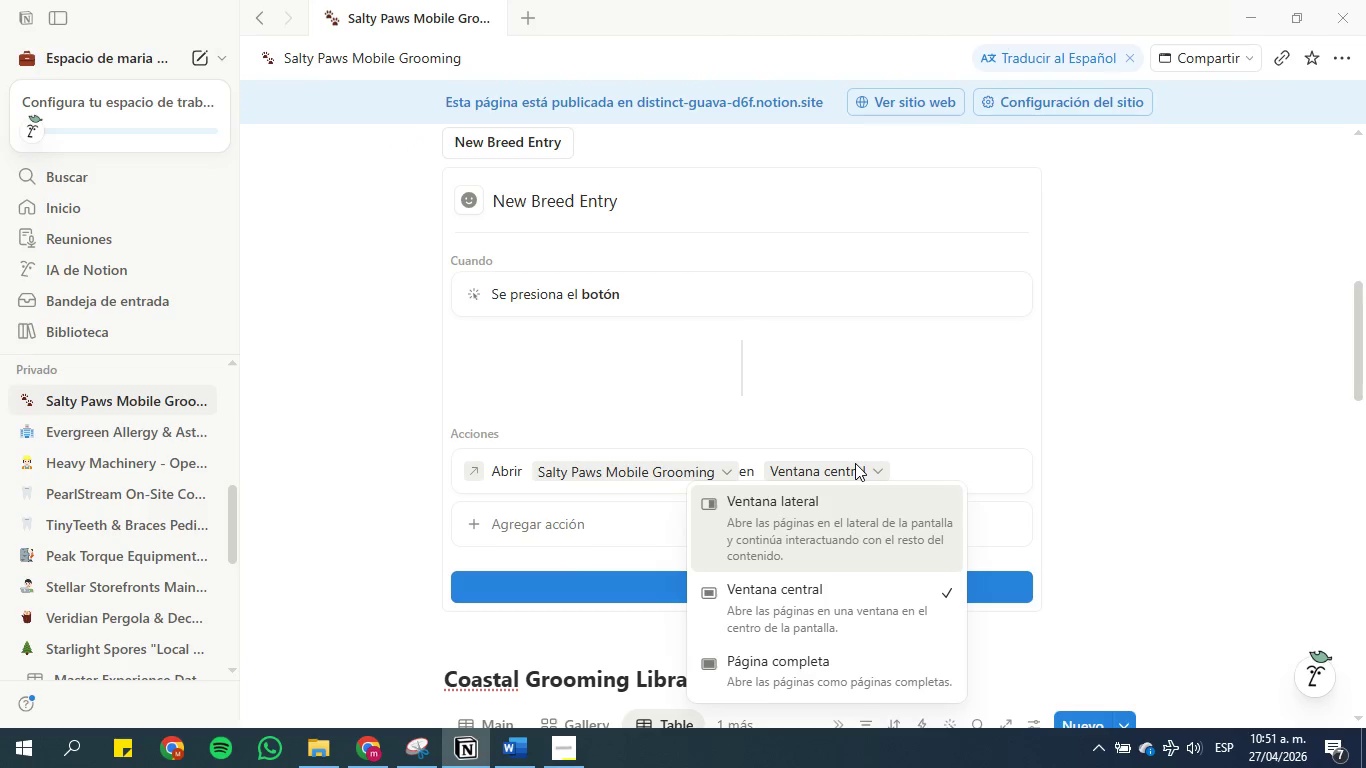 
left_click([667, 507])
 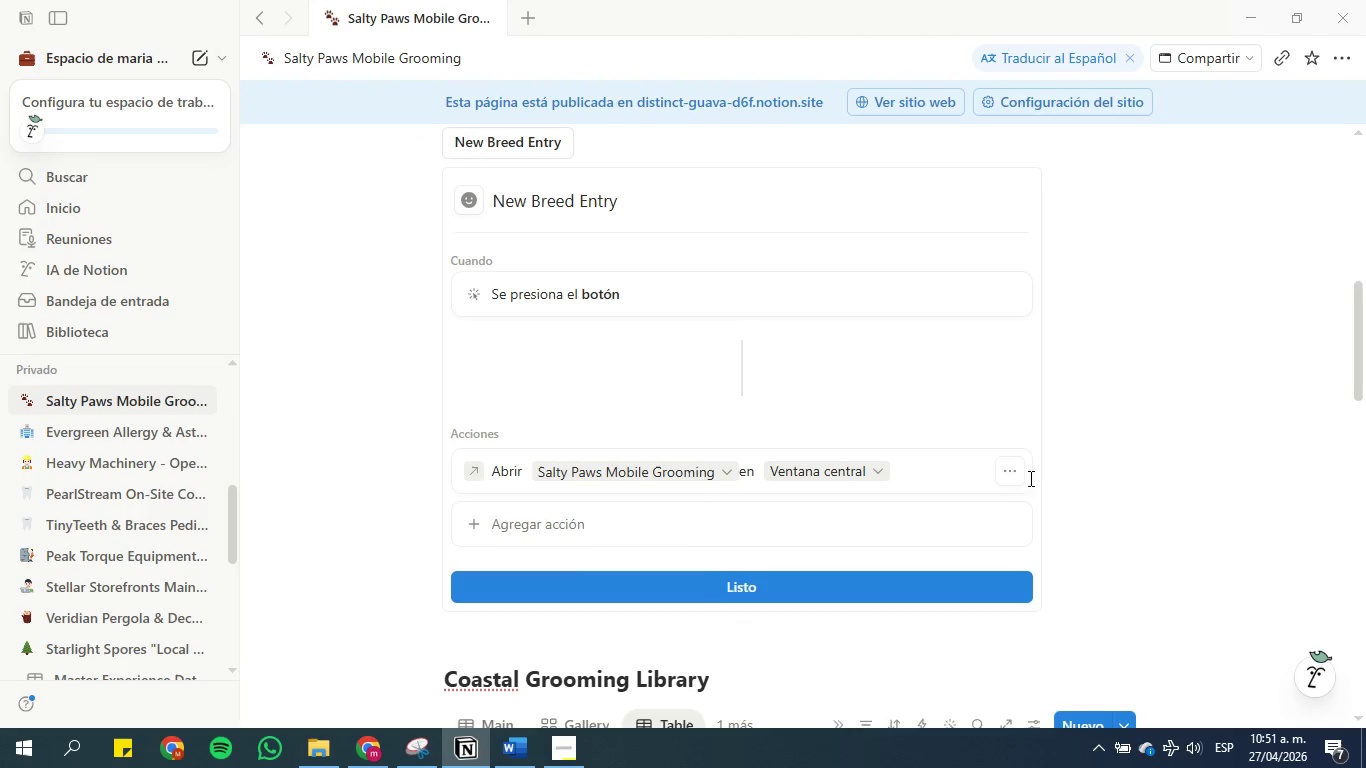 
scroll: coordinate [858, 544], scroll_direction: down, amount: 3.0
 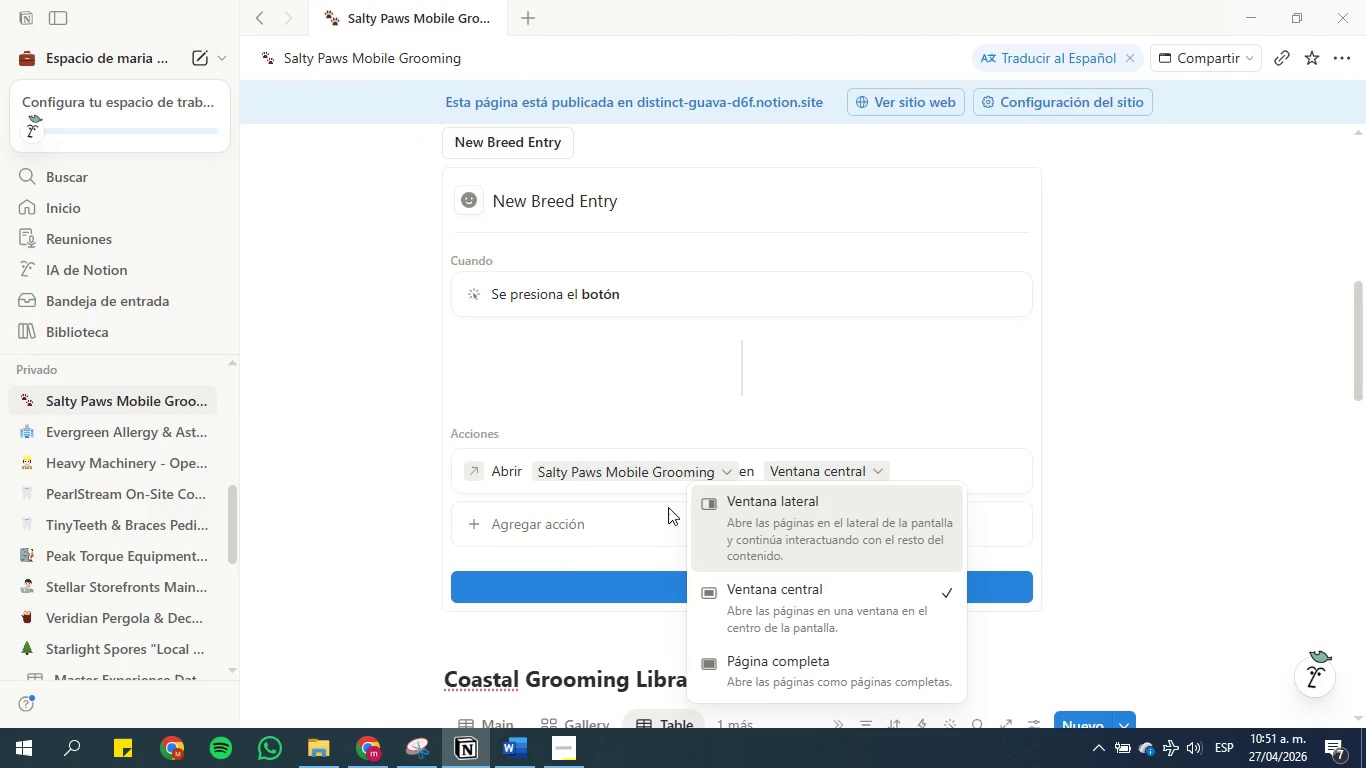 
left_click([1013, 475])
 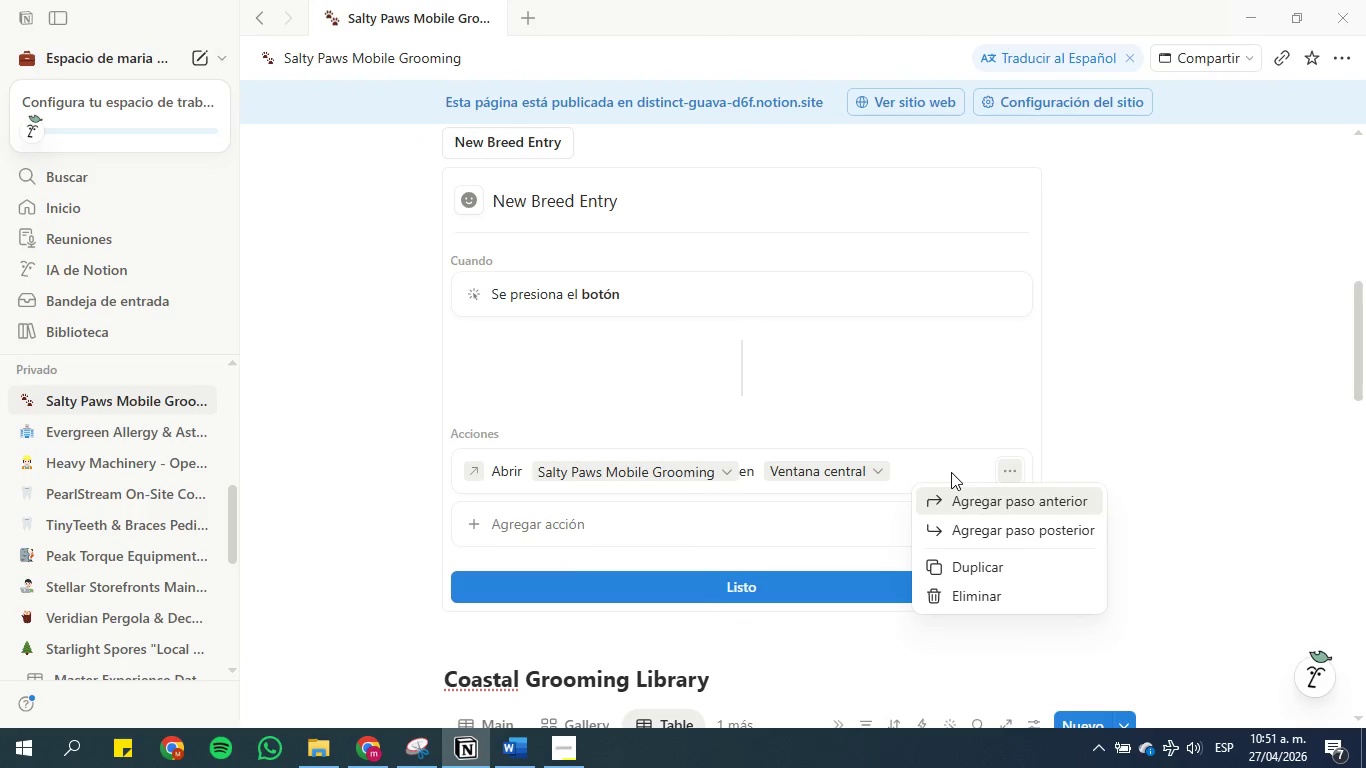 
left_click([945, 465])
 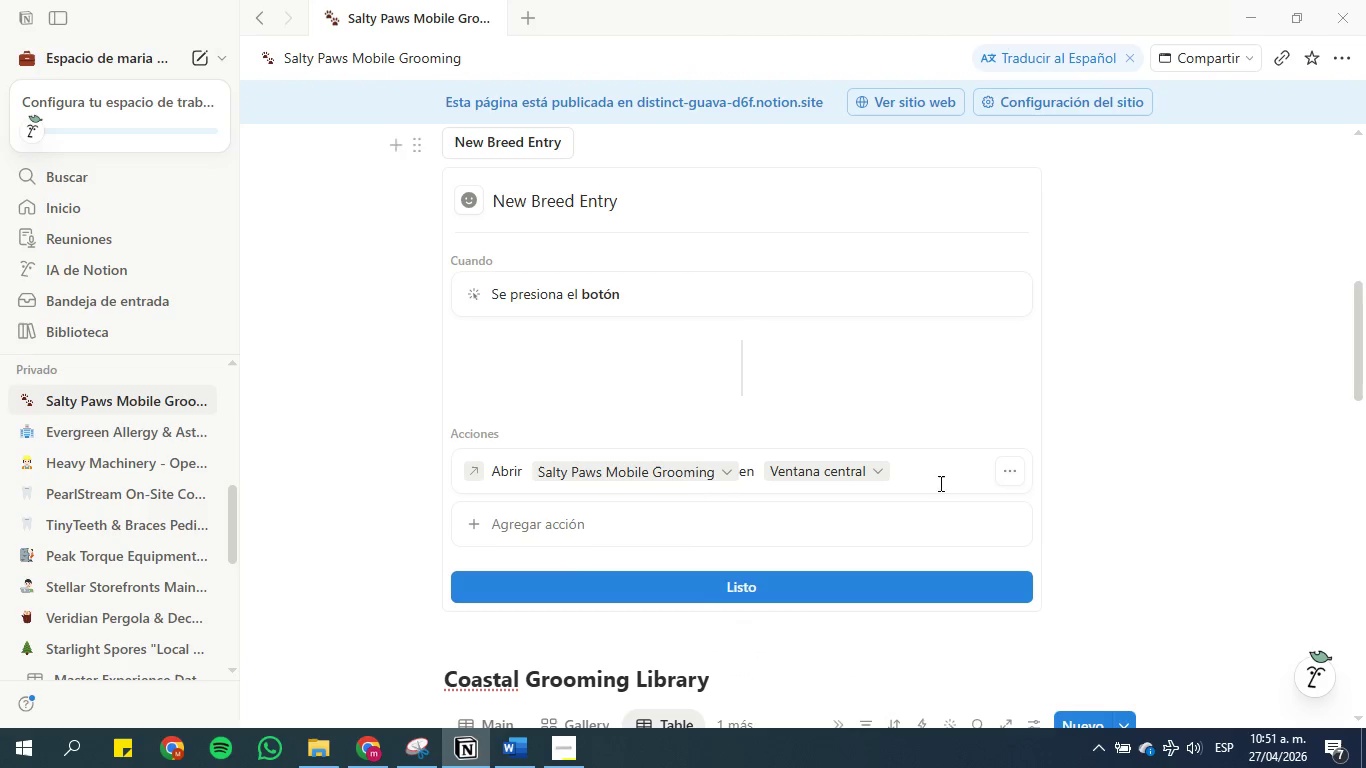 
left_click([1012, 474])
 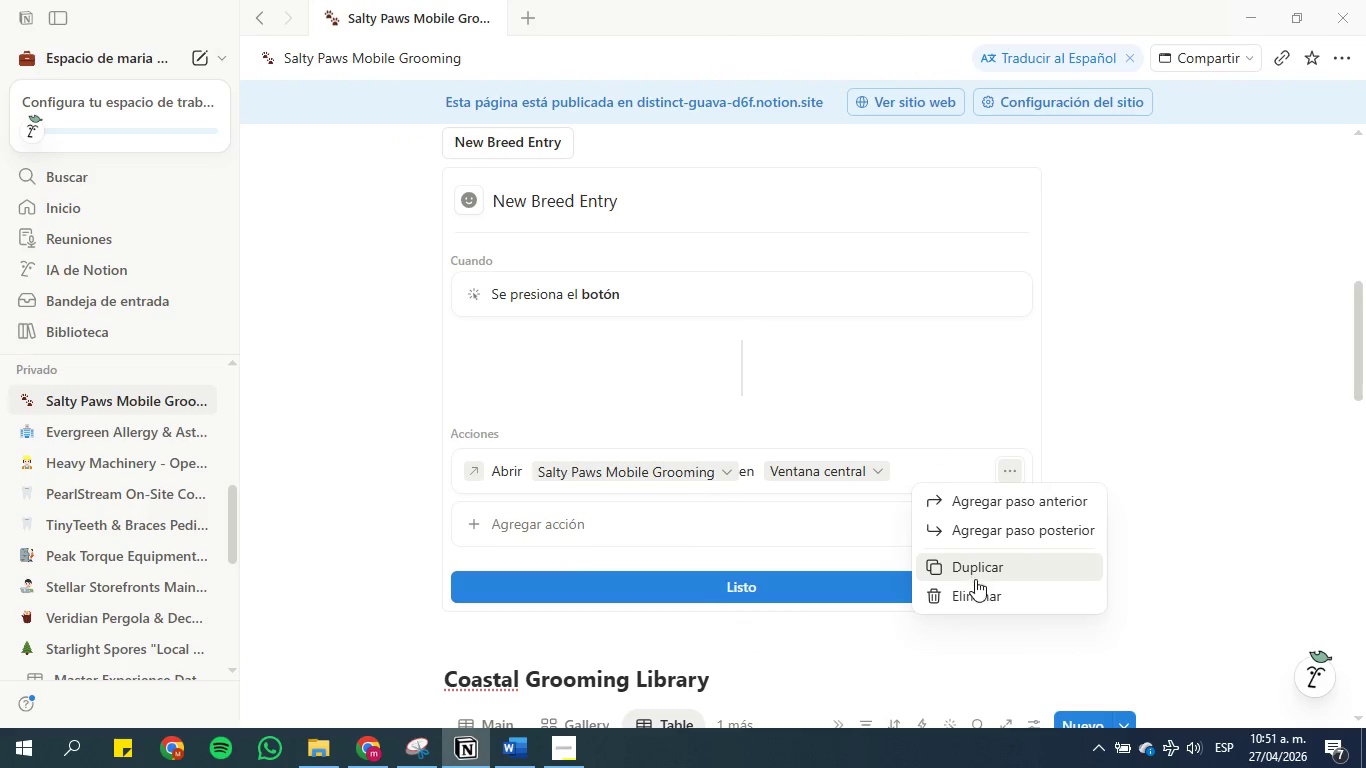 
left_click([979, 588])
 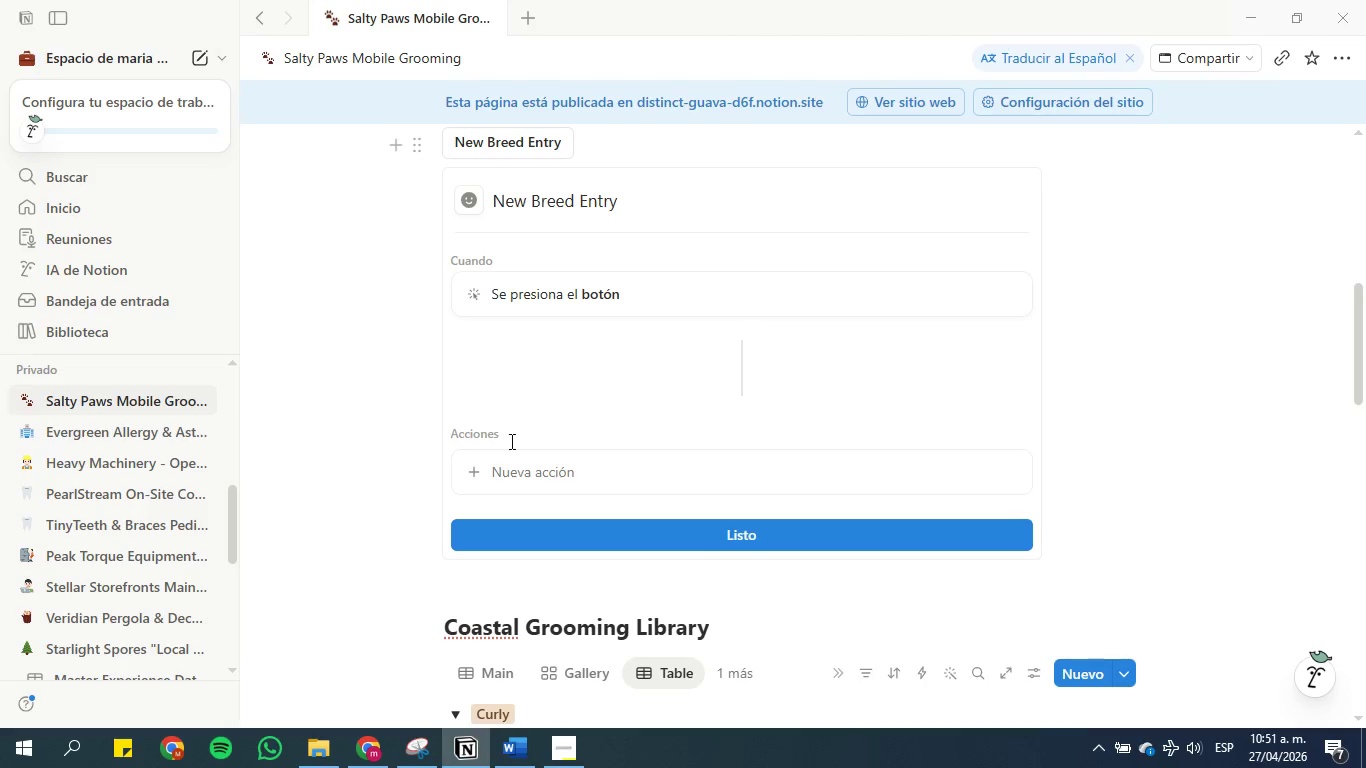 
left_click([511, 471])
 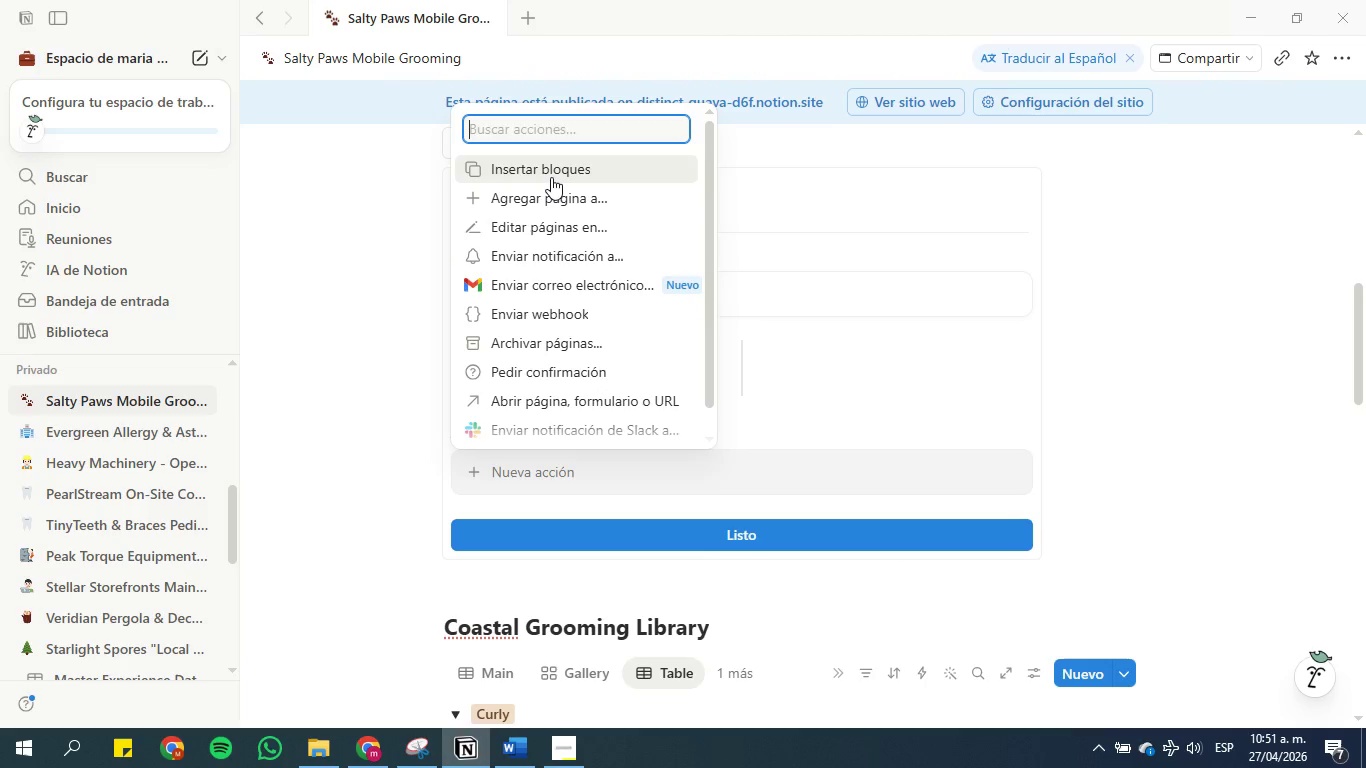 
left_click([551, 177])
 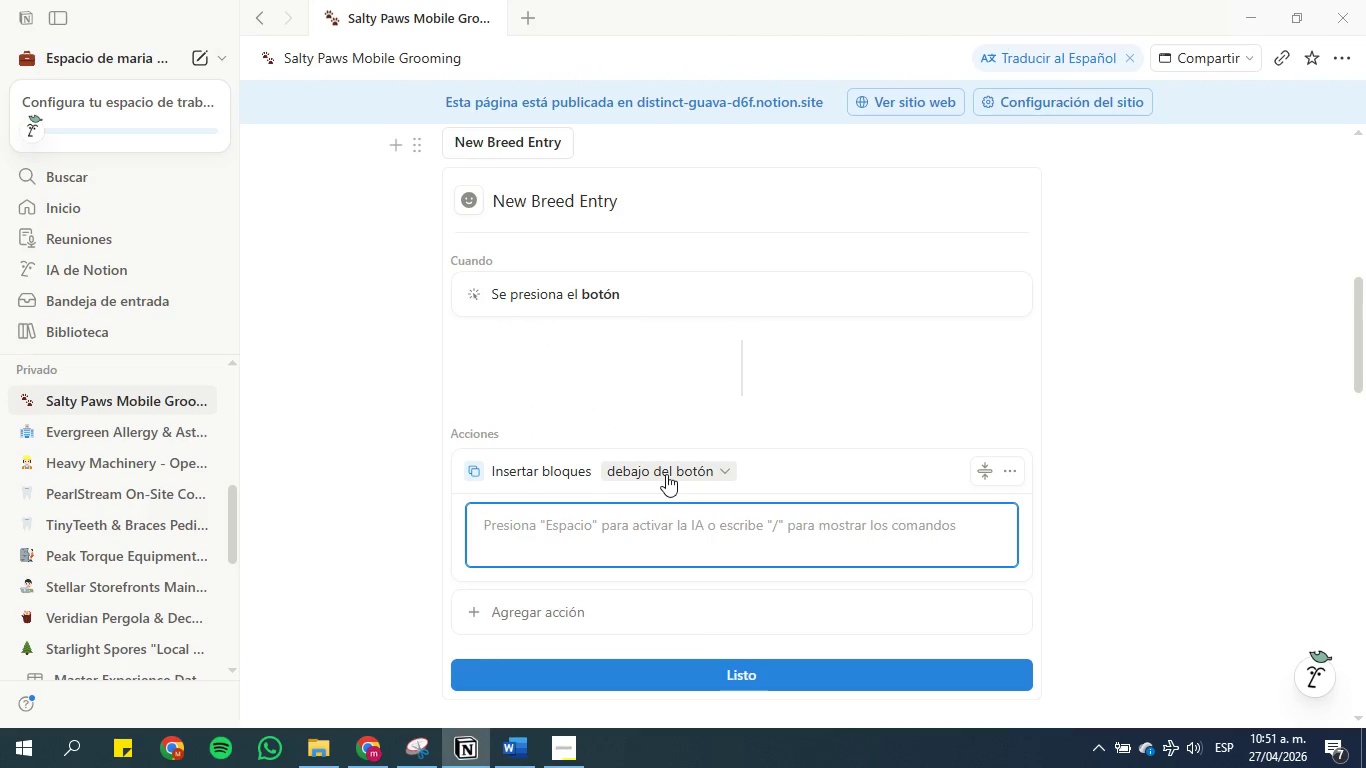 
wait(10.09)
 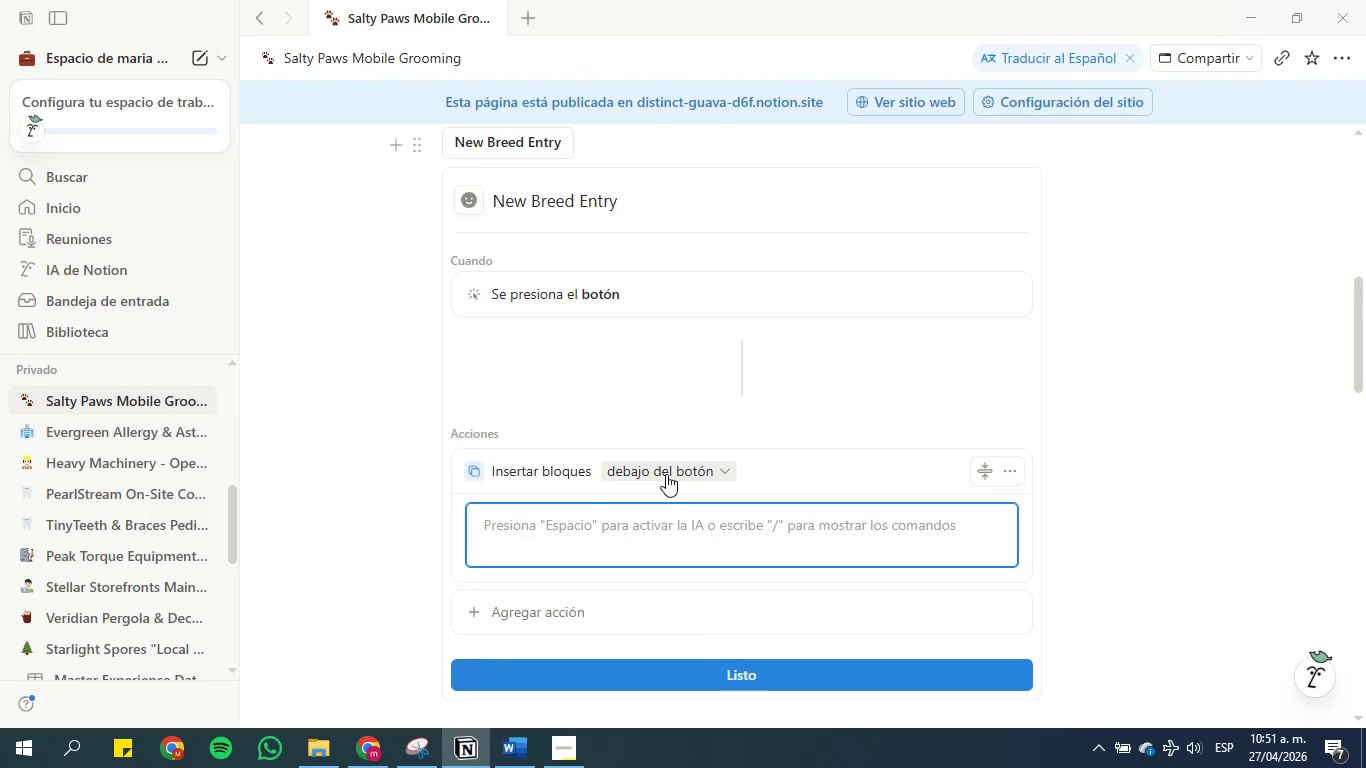 
left_click([1013, 477])
 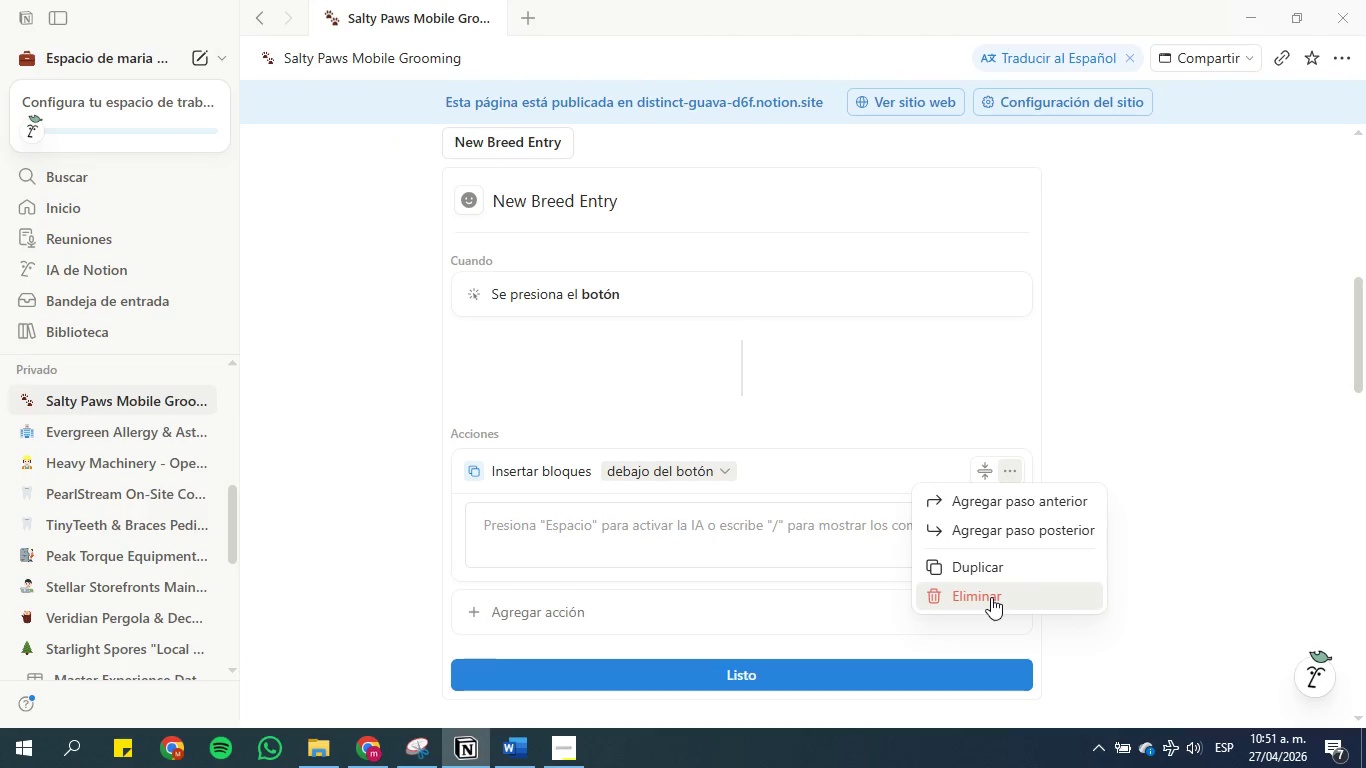 
left_click([991, 597])
 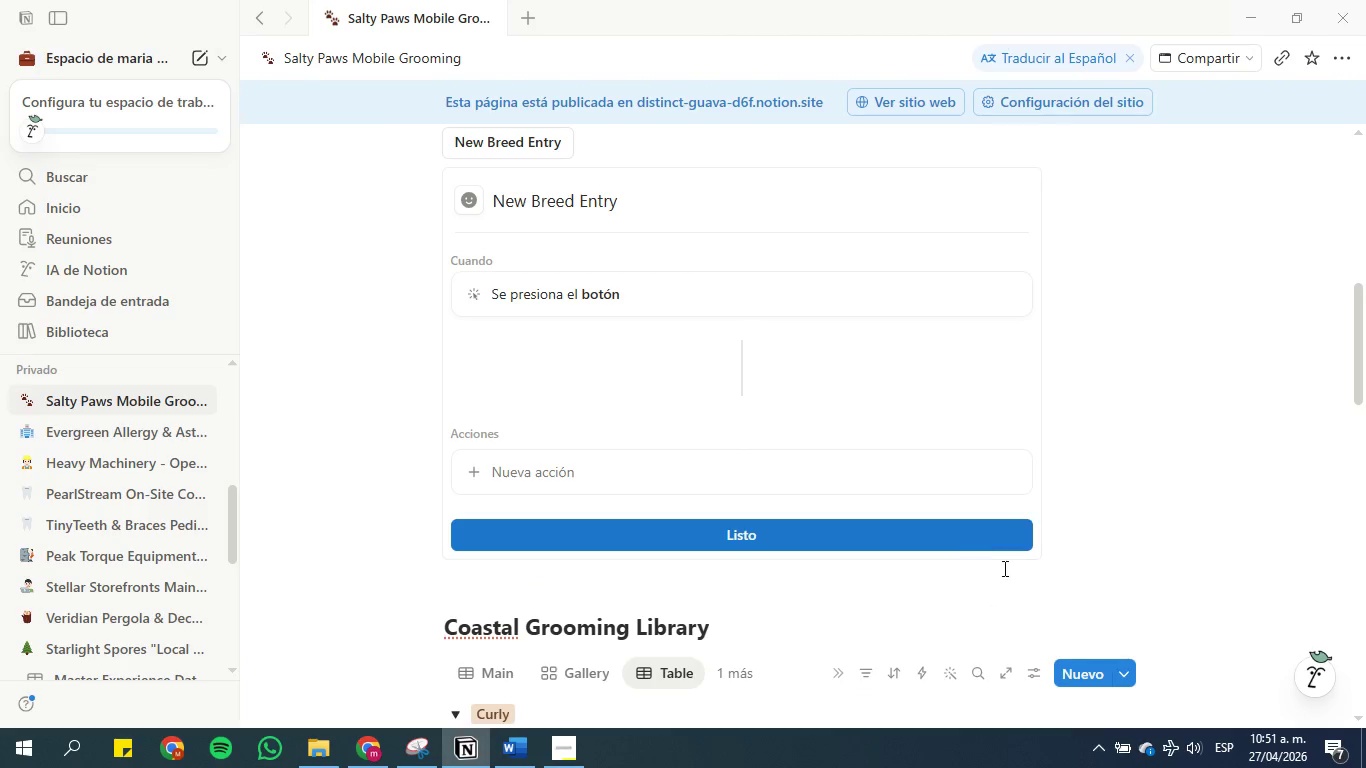 
left_click([1093, 591])
 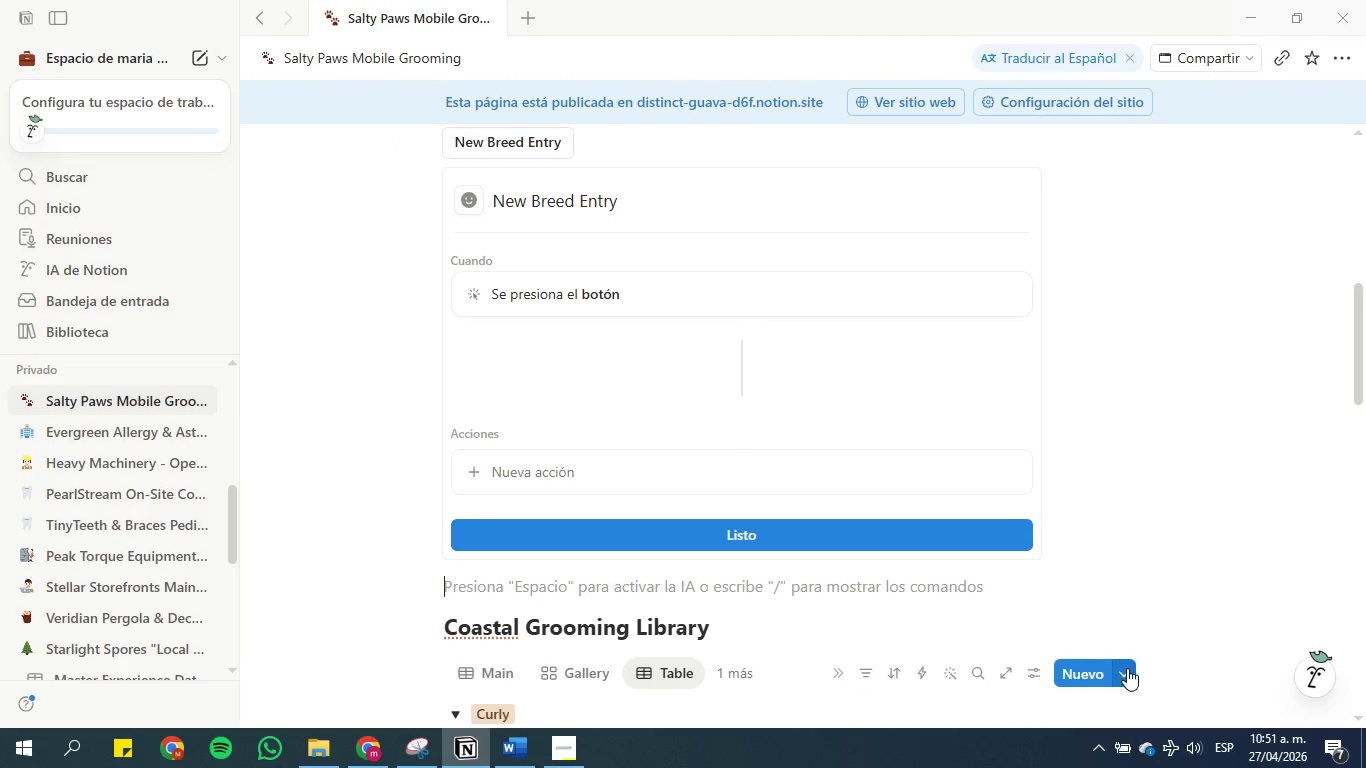 
left_click([1129, 674])
 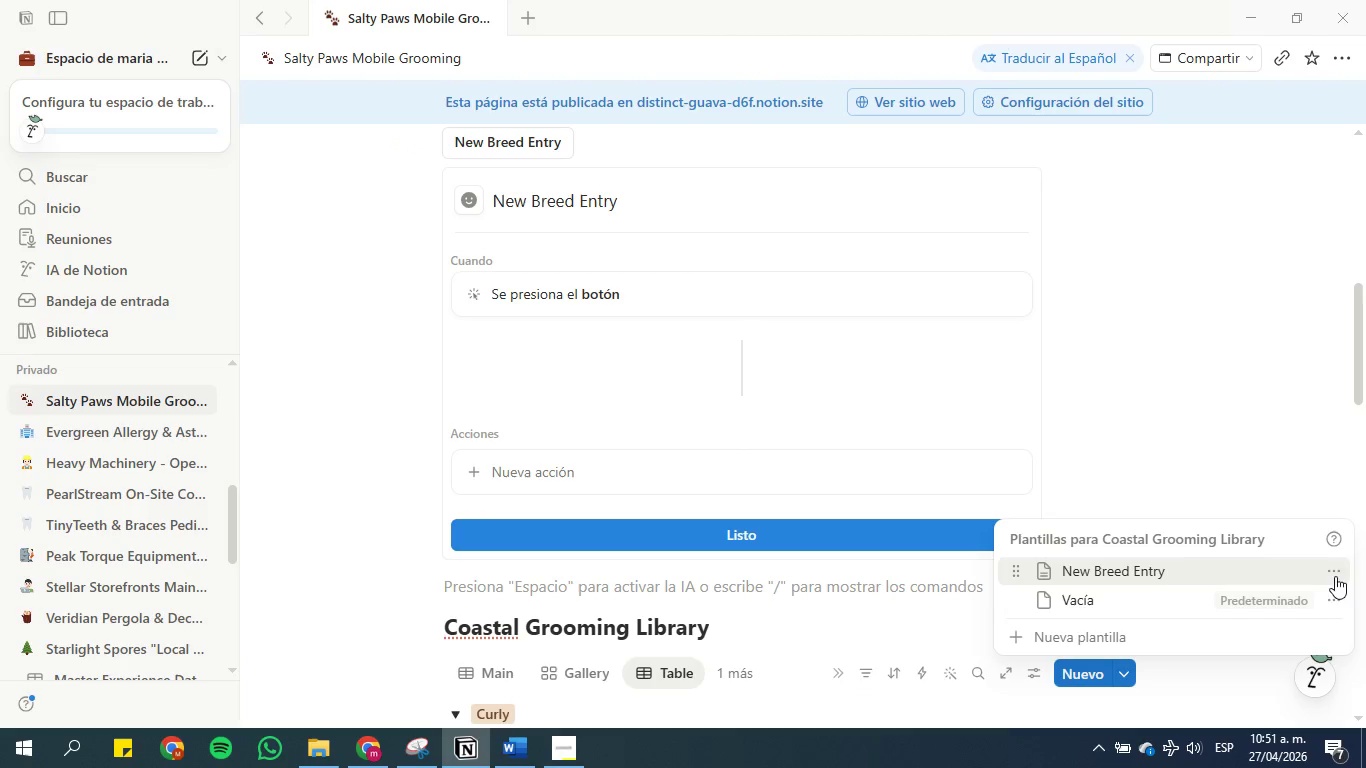 
left_click([1330, 569])
 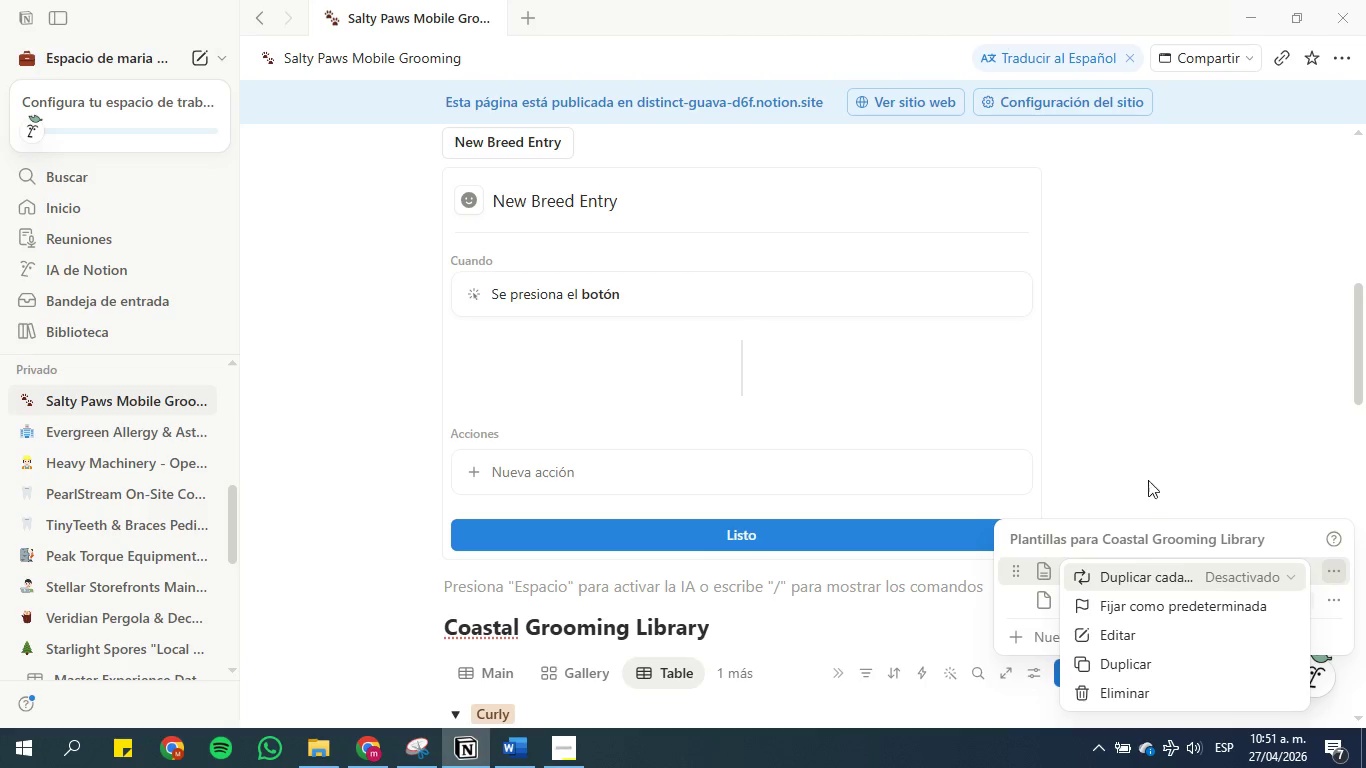 
left_click([1150, 642])
 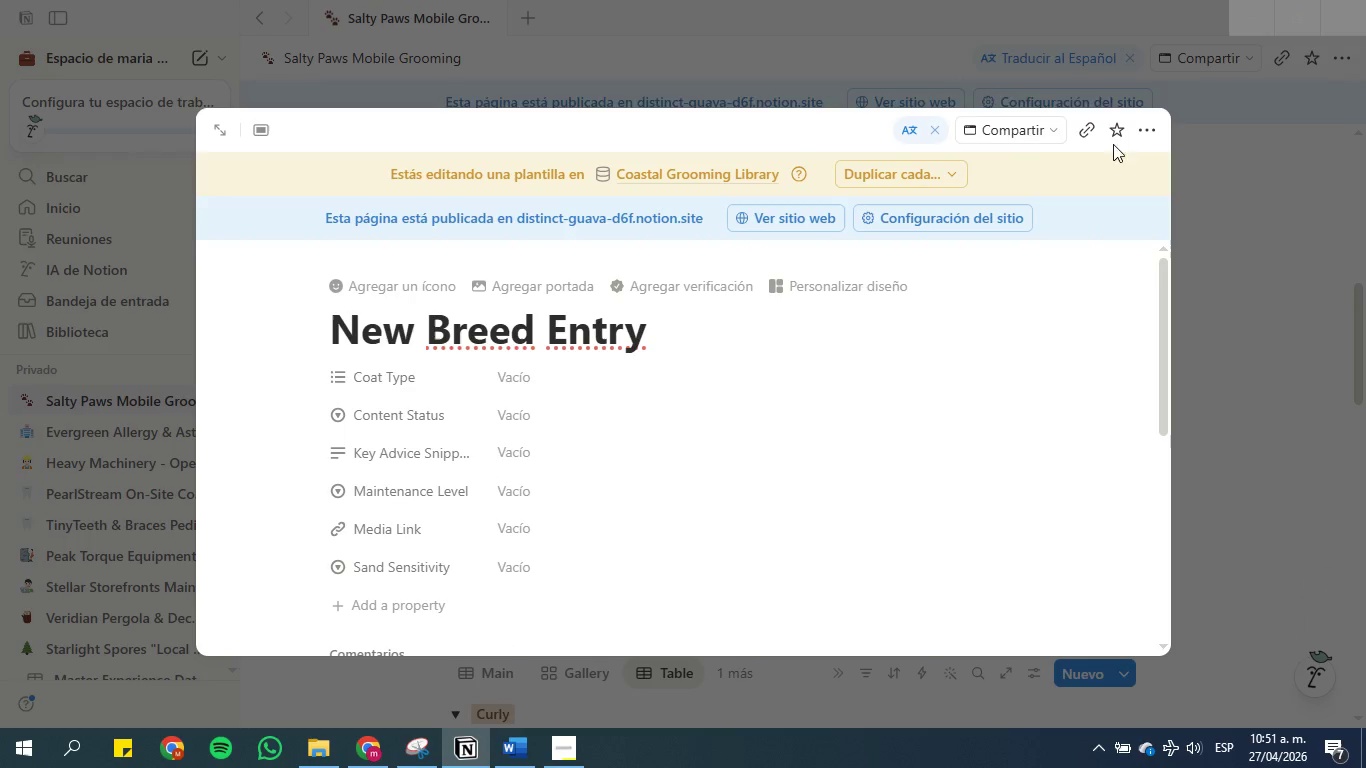 
mouse_move([987, 139])
 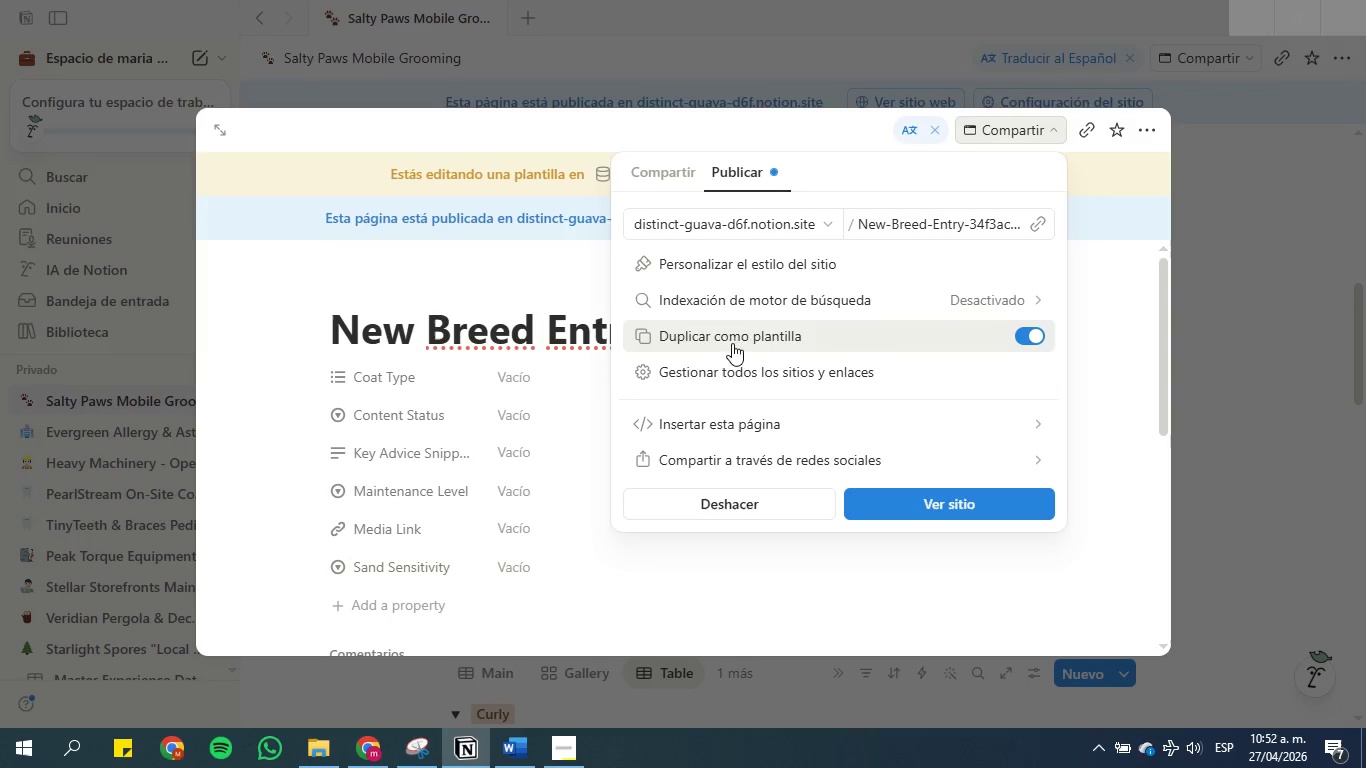 
wait(7.54)
 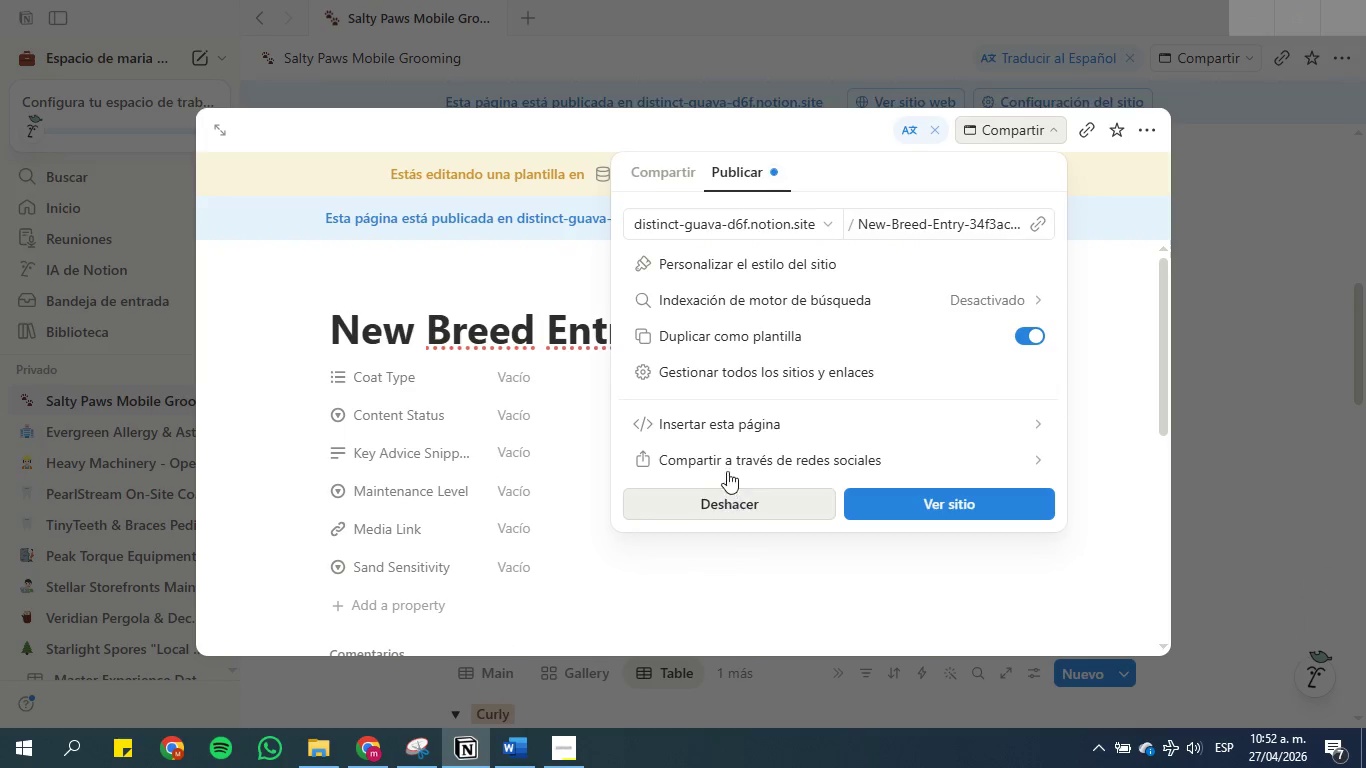 
left_click([818, 65])
 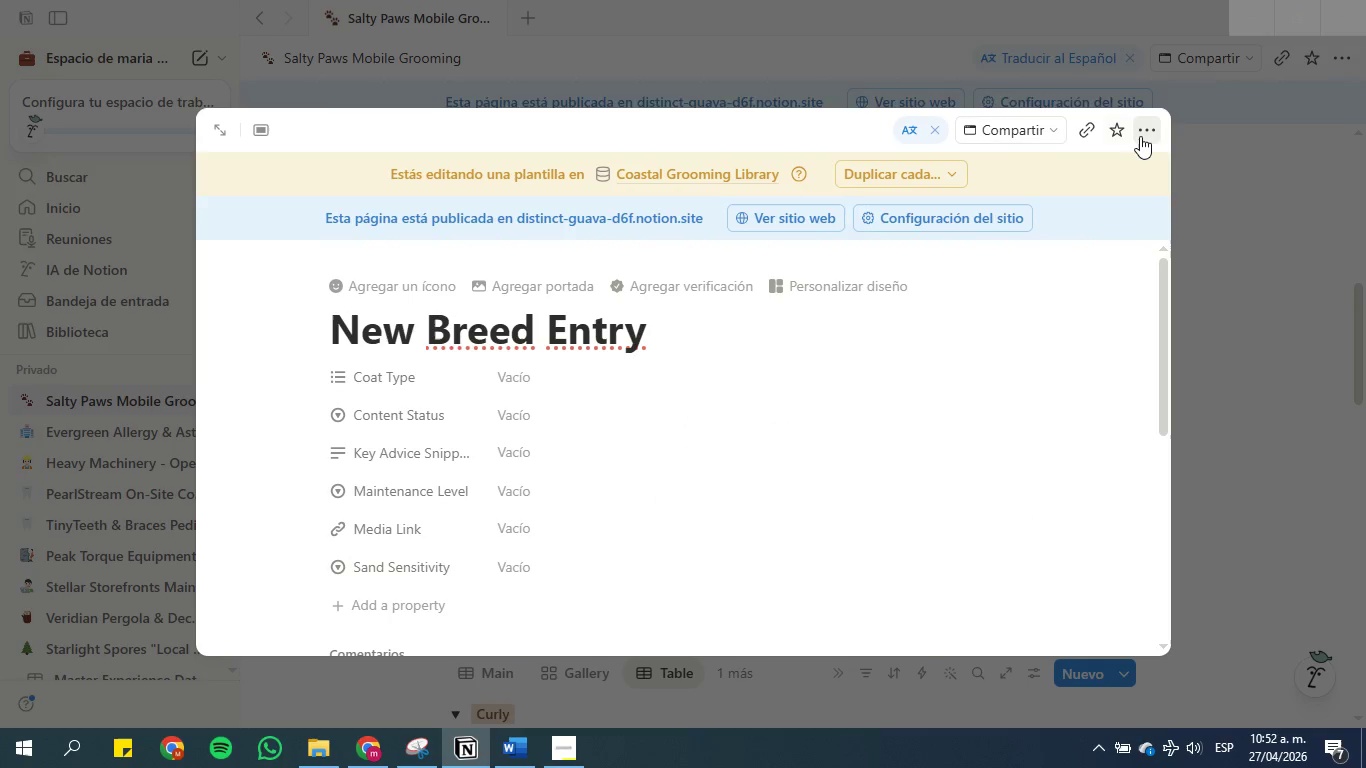 
left_click([1146, 130])
 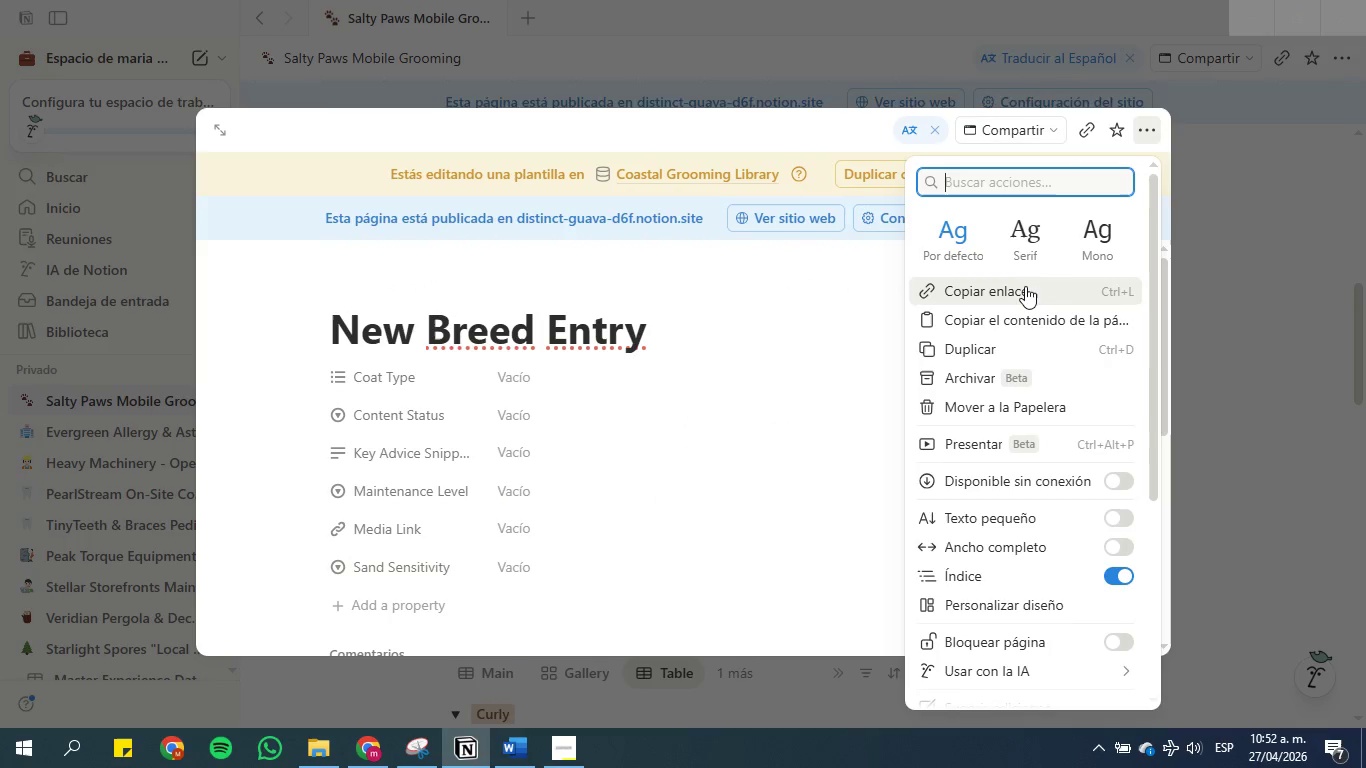 
left_click([1025, 286])
 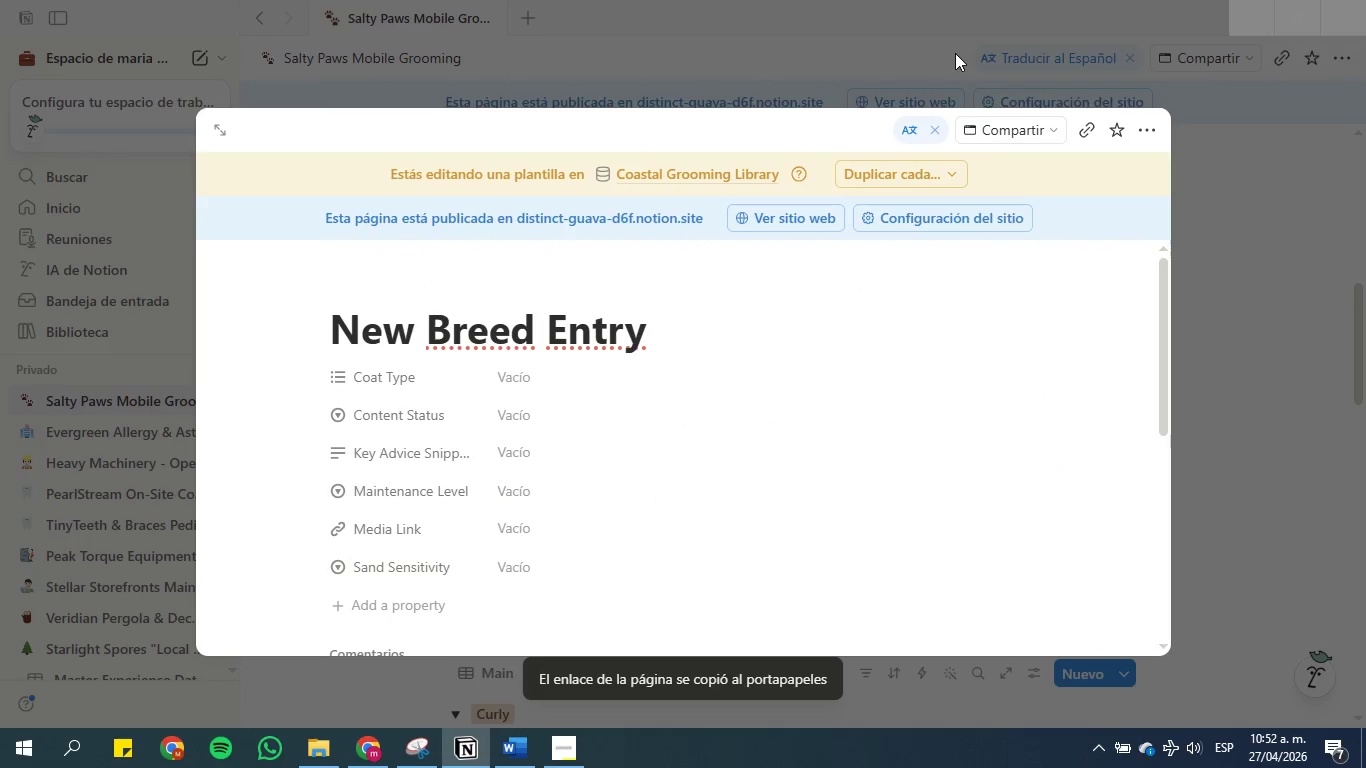 
left_click([955, 53])
 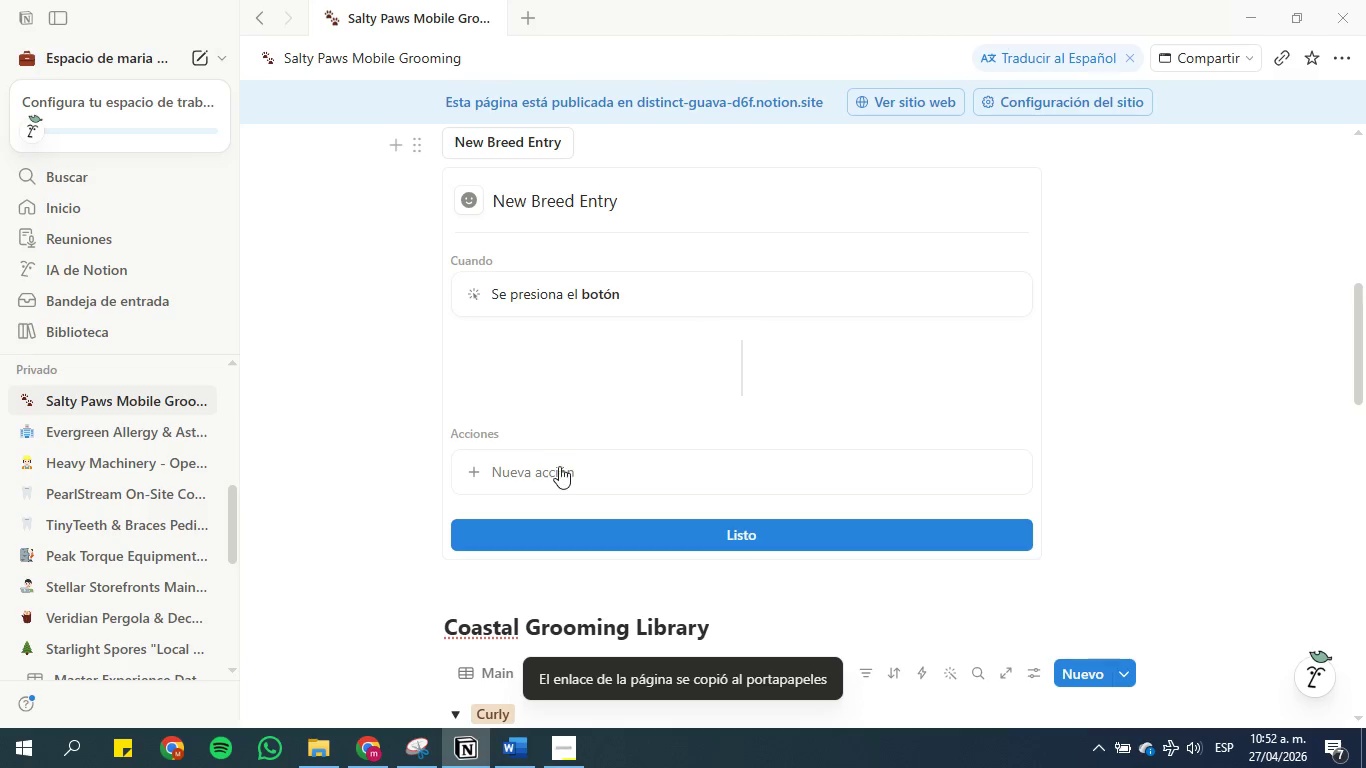 
left_click([553, 471])
 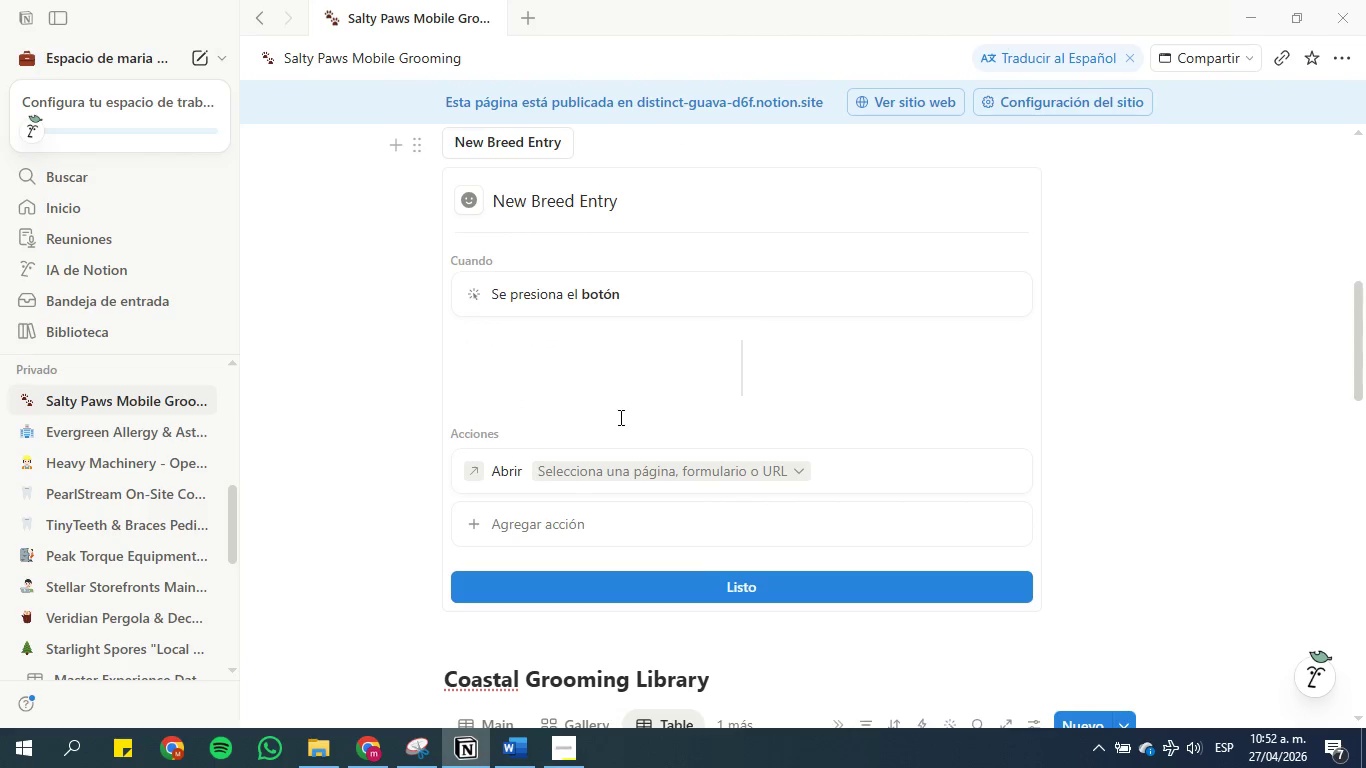 
wait(5.97)
 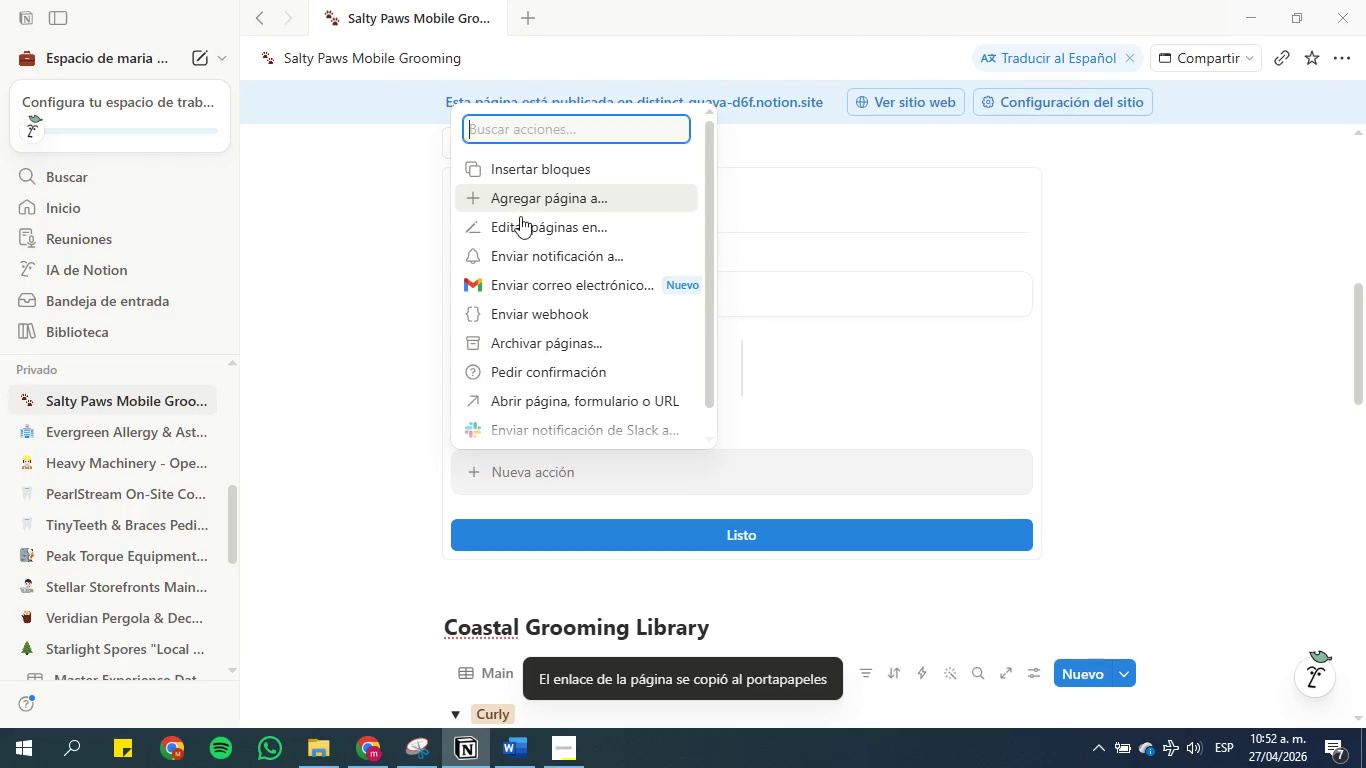 
left_click([743, 471])
 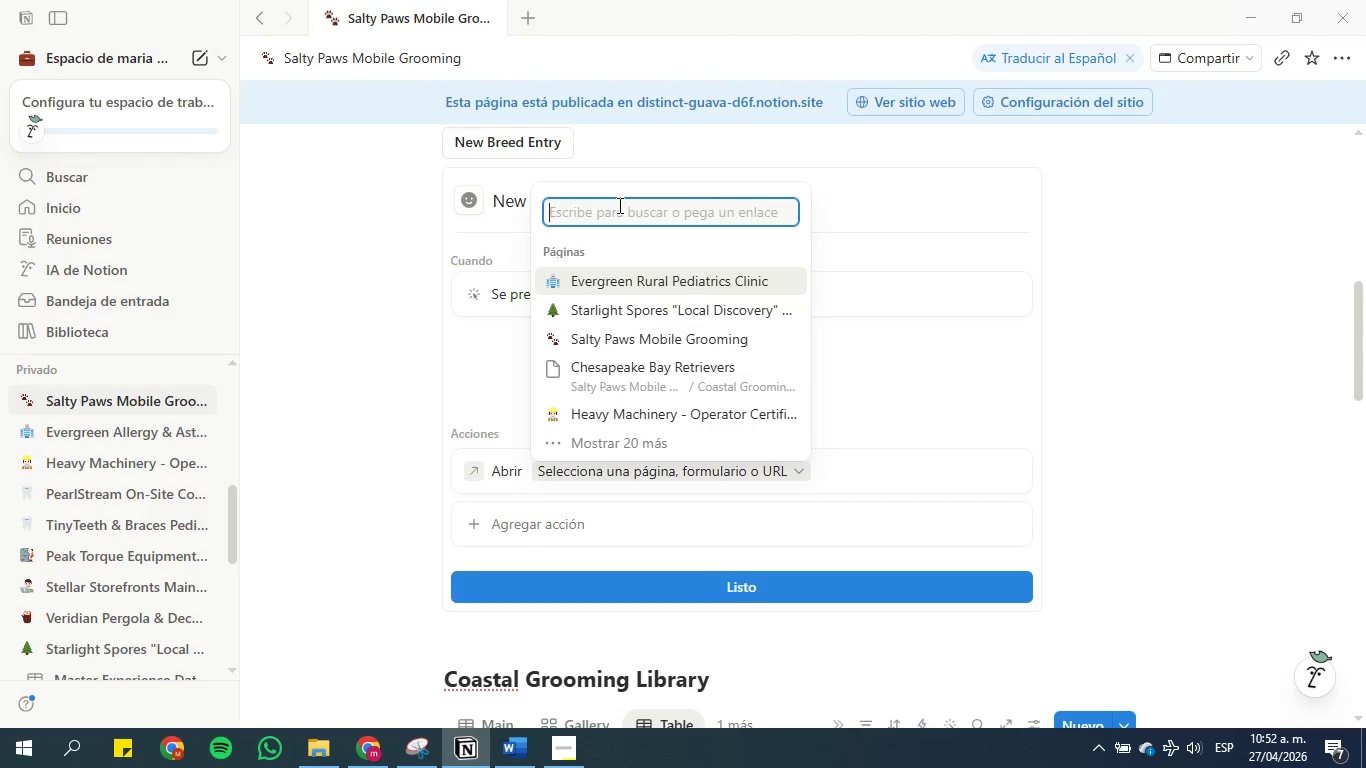 
left_click([617, 205])
 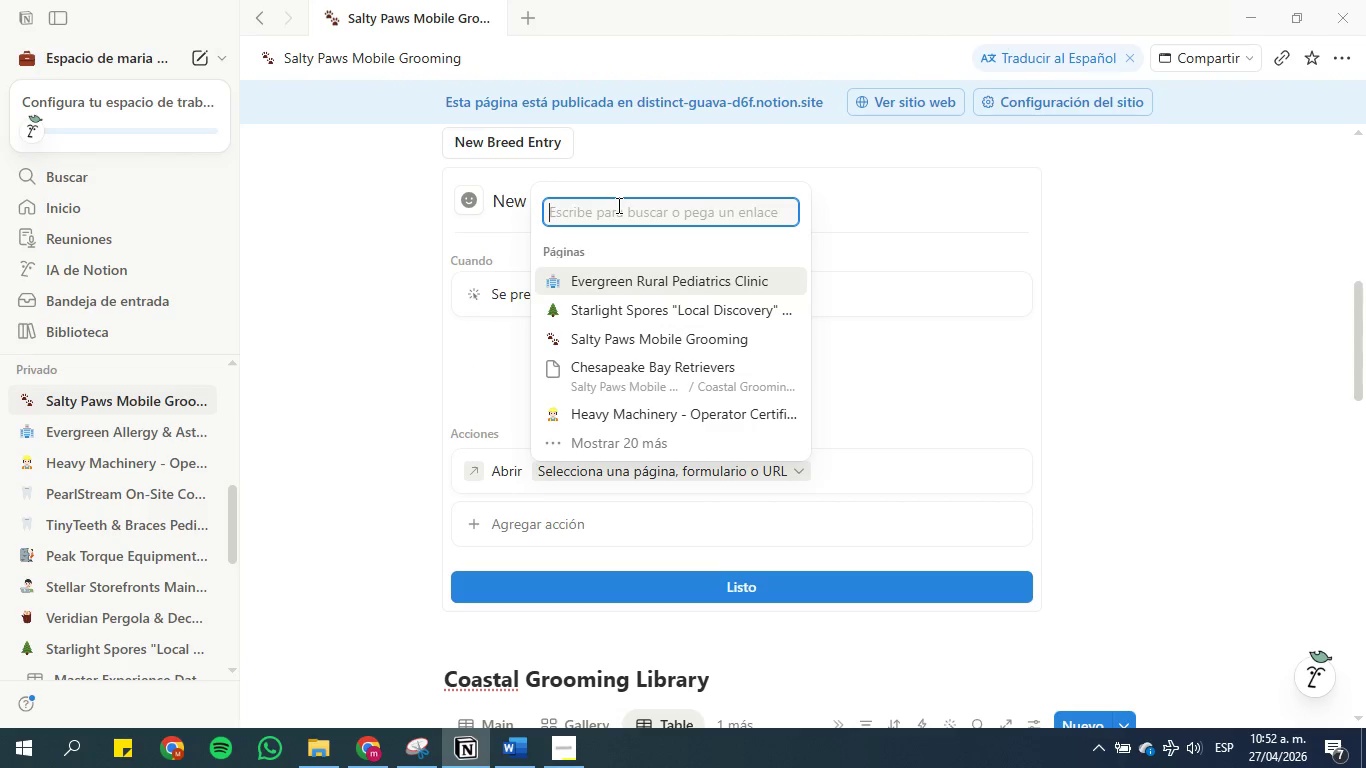 
key(Control+V)
 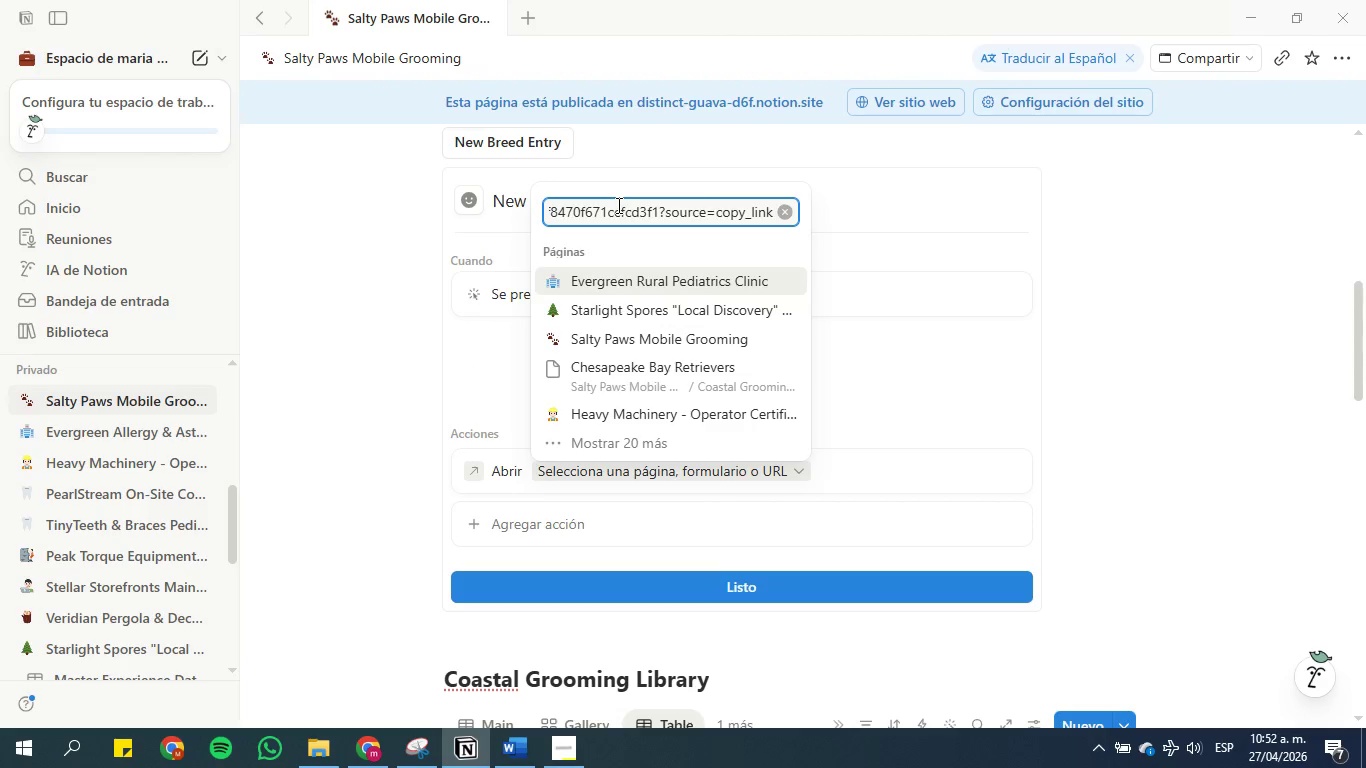 
key(Enter)
 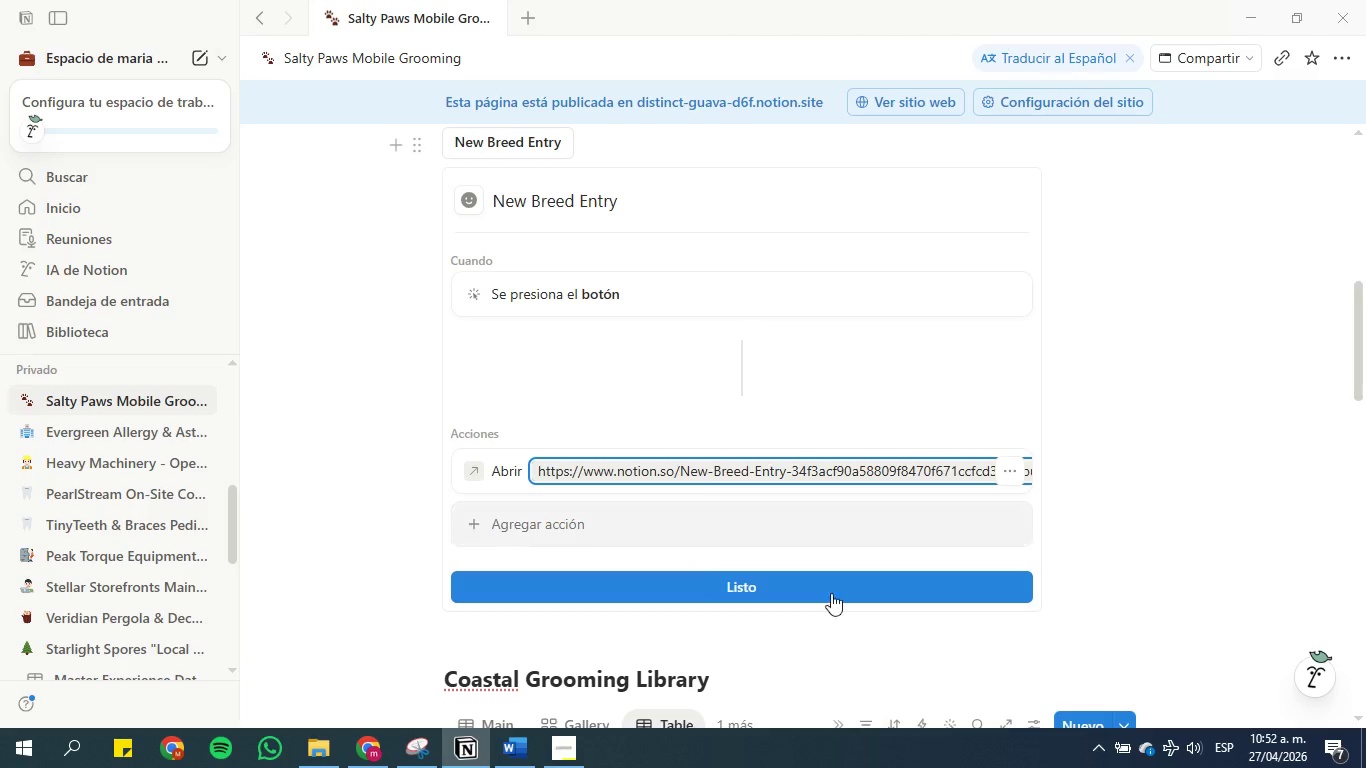 
left_click([832, 593])
 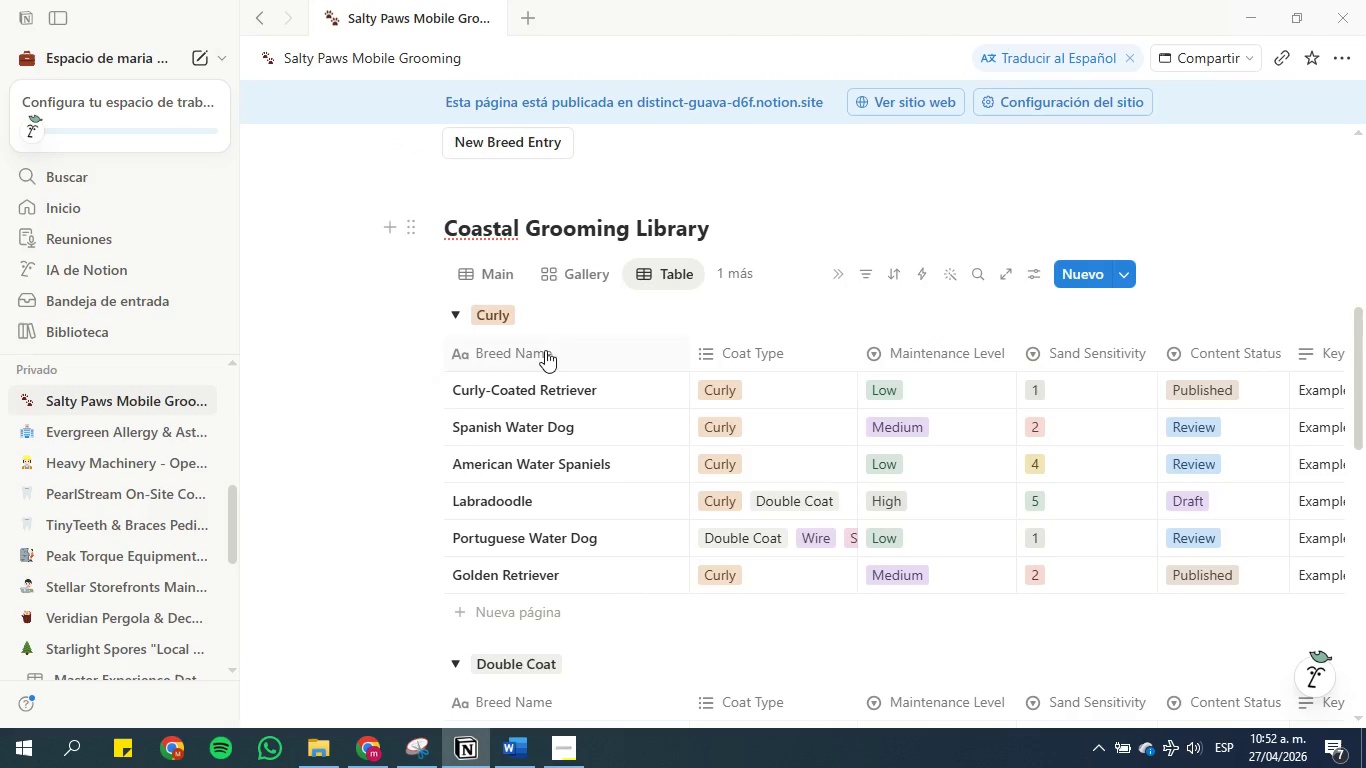 
scroll: coordinate [413, 274], scroll_direction: up, amount: 2.0
 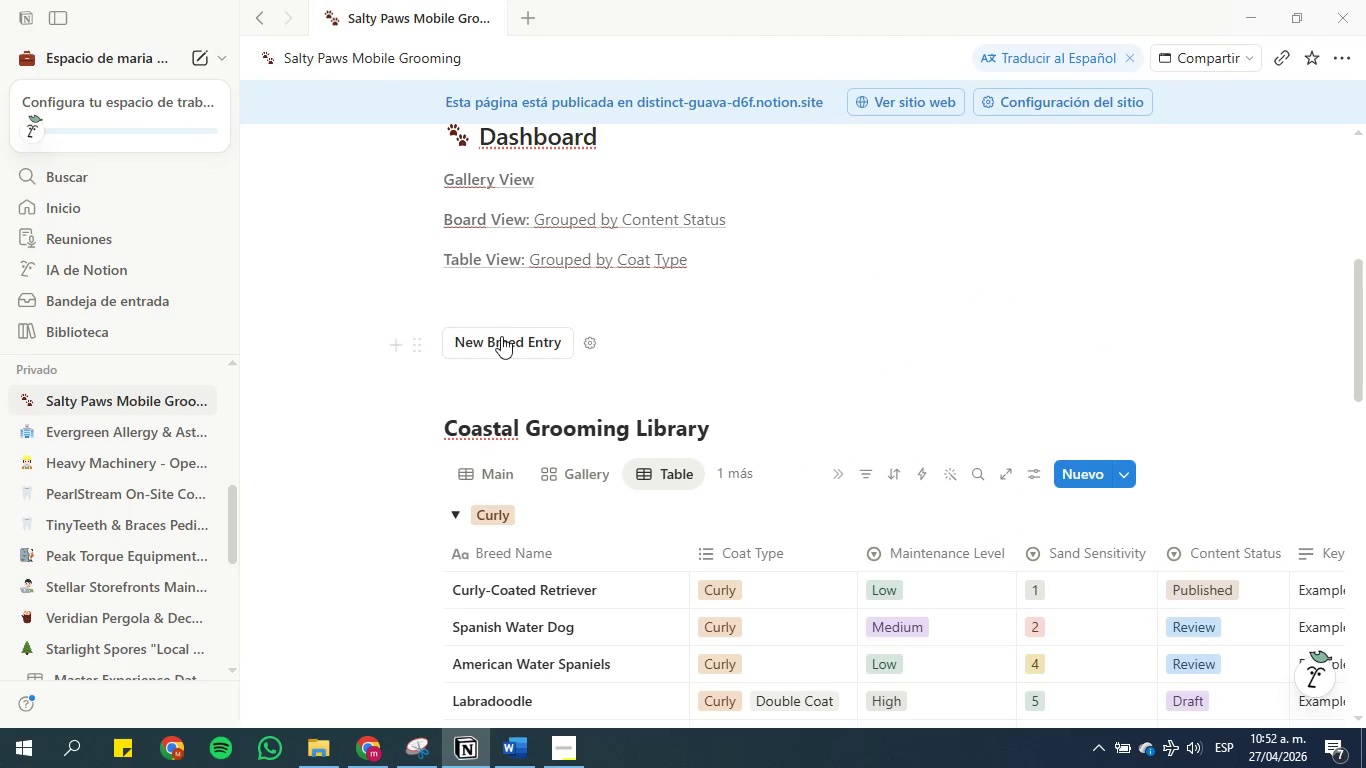 
left_click([501, 342])
 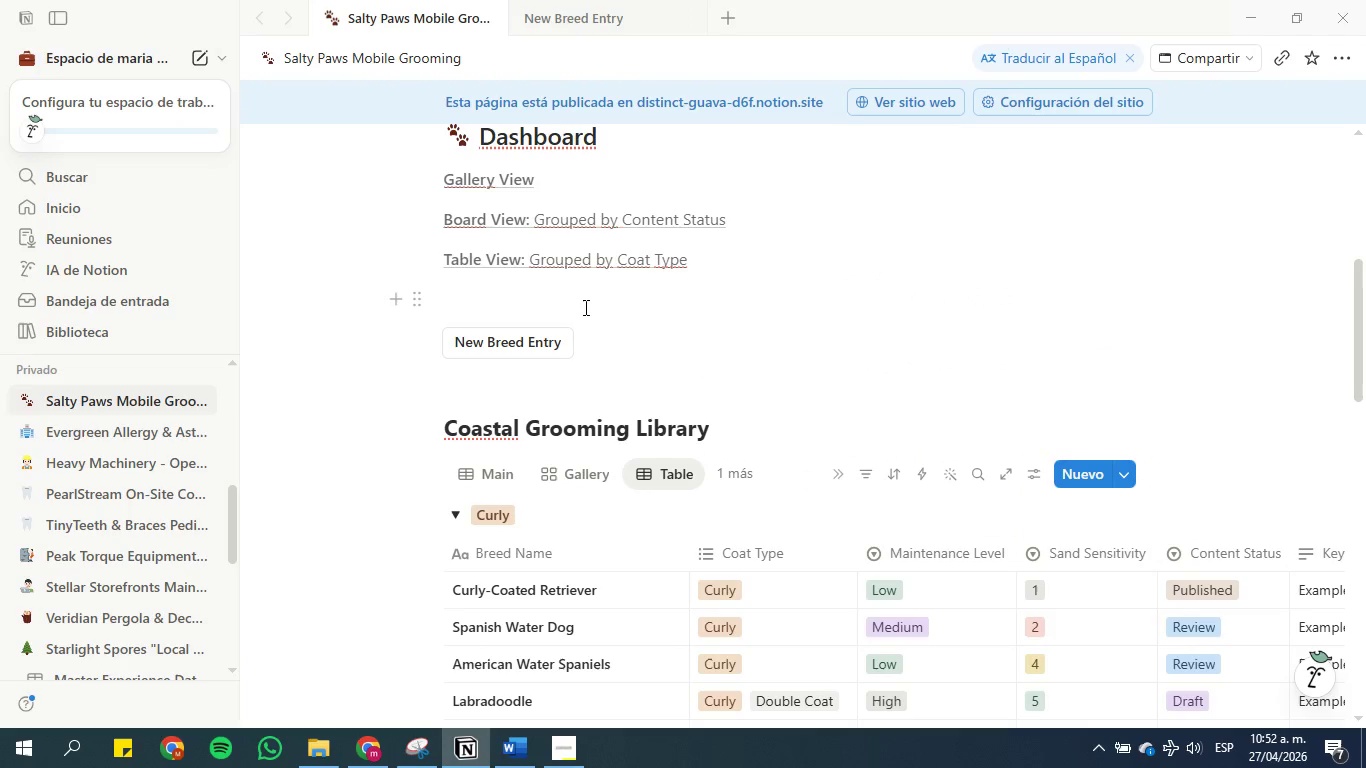 
left_click([530, 328])
 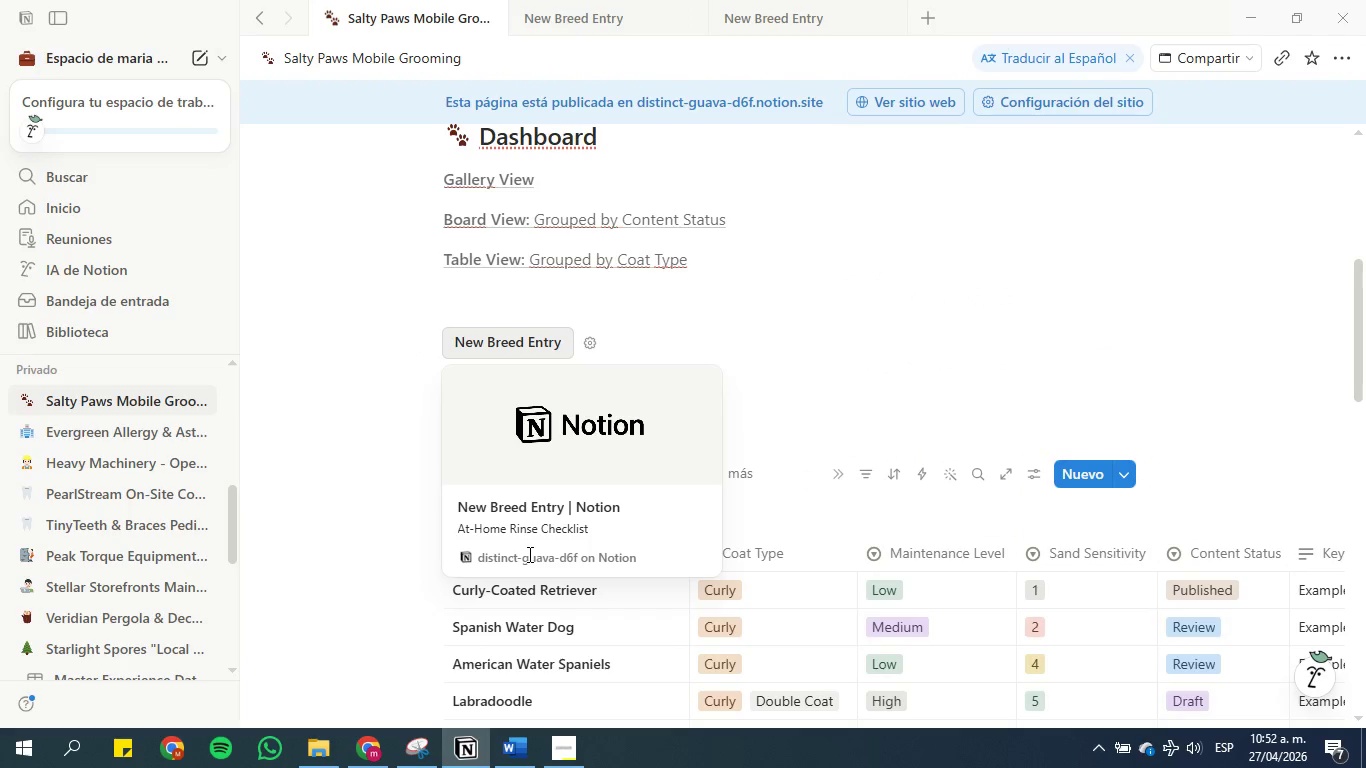 
left_click([662, 320])
 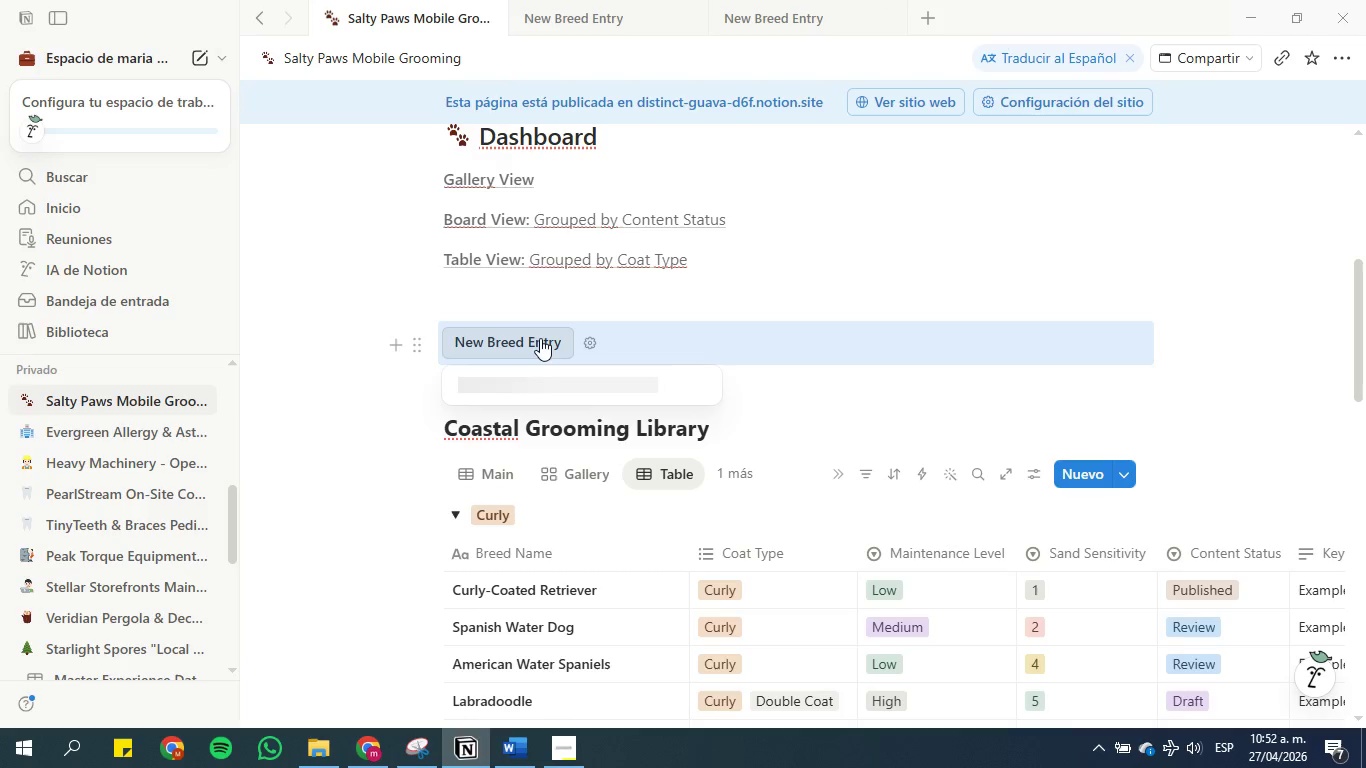 
left_click([540, 338])
 